 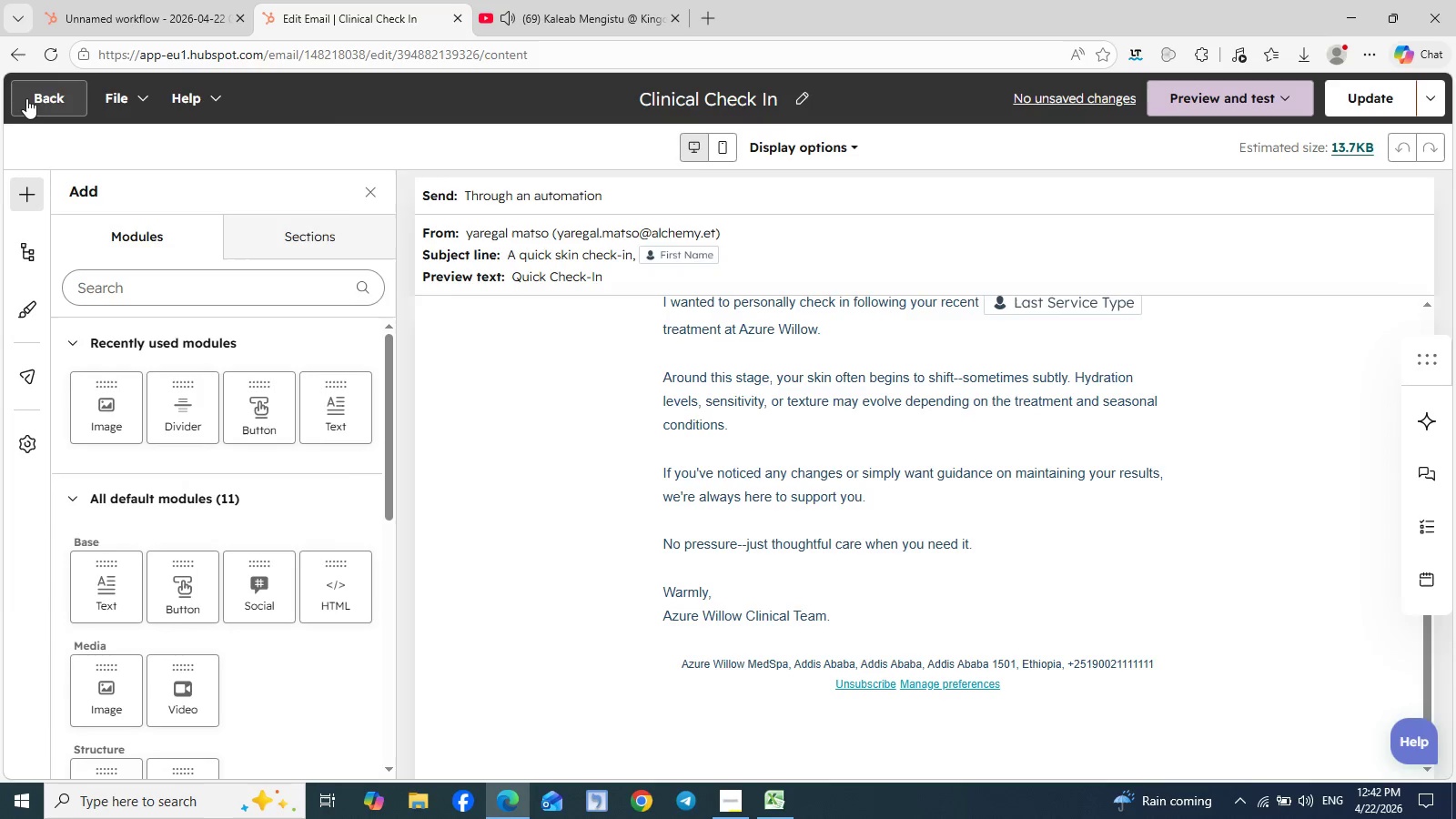 
scroll: coordinate [826, 443], scroll_direction: up, amount: 4.0
 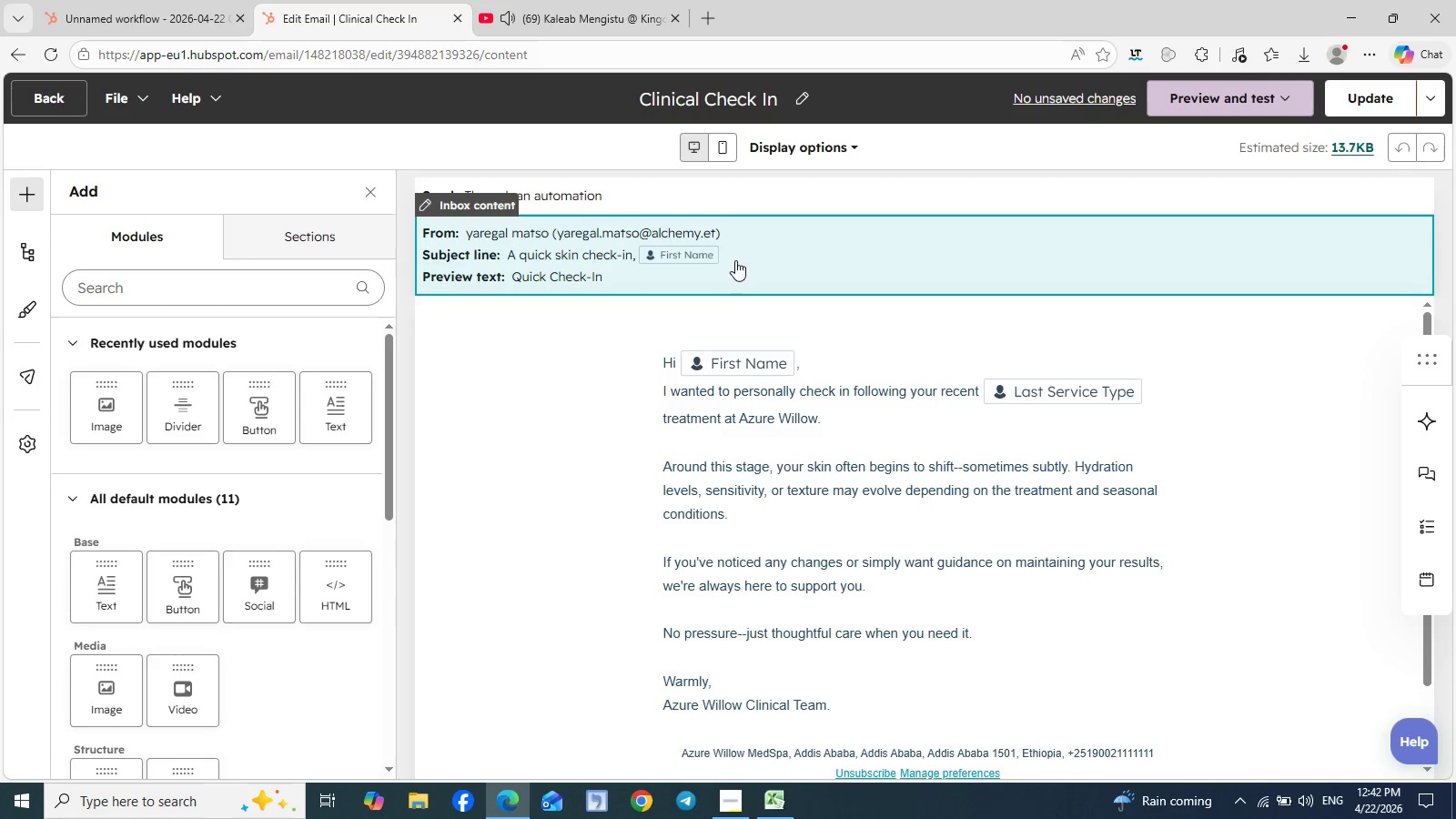 
left_click([733, 257])
 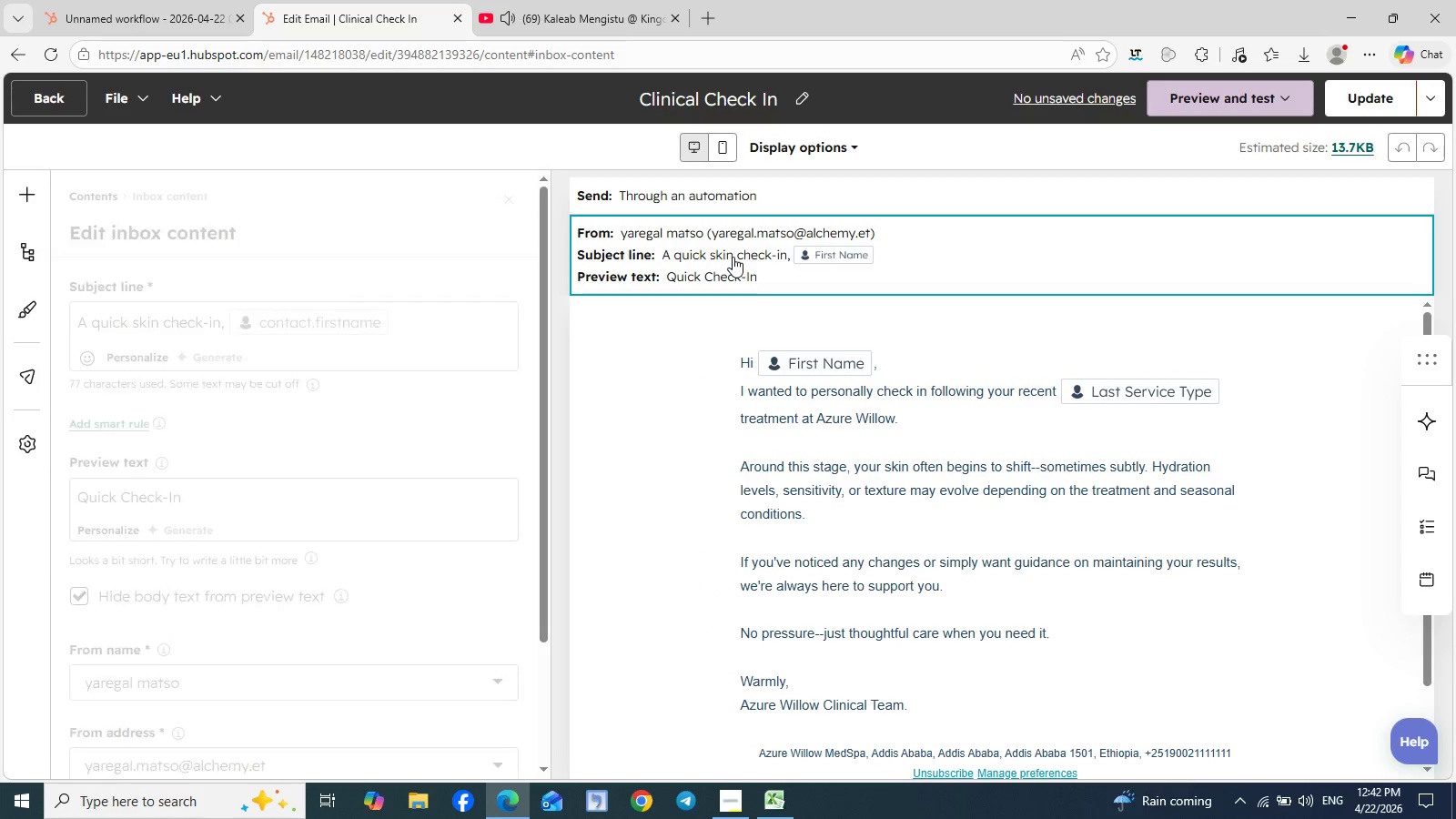 
double_click([733, 257])
 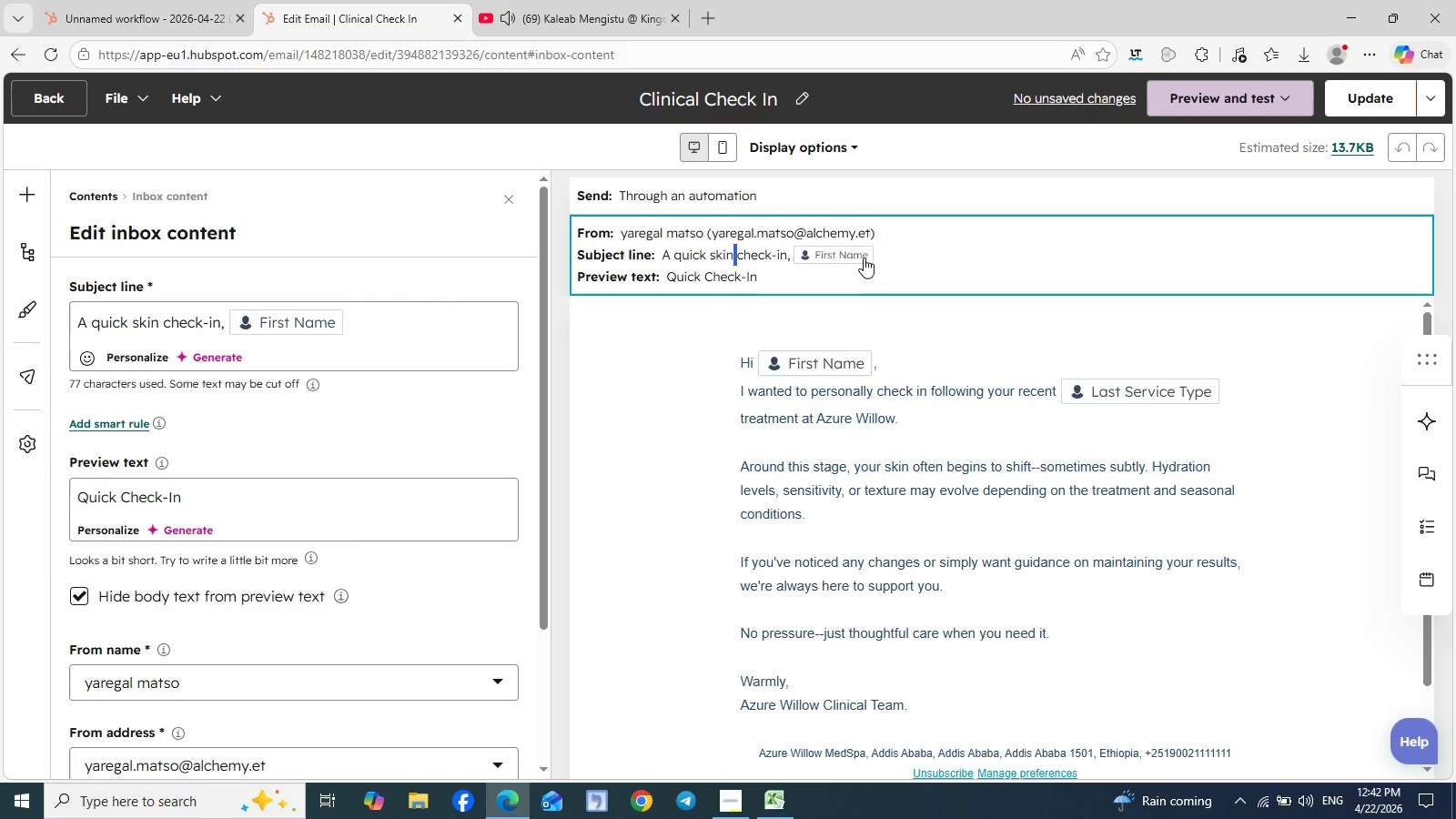 
left_click([862, 256])
 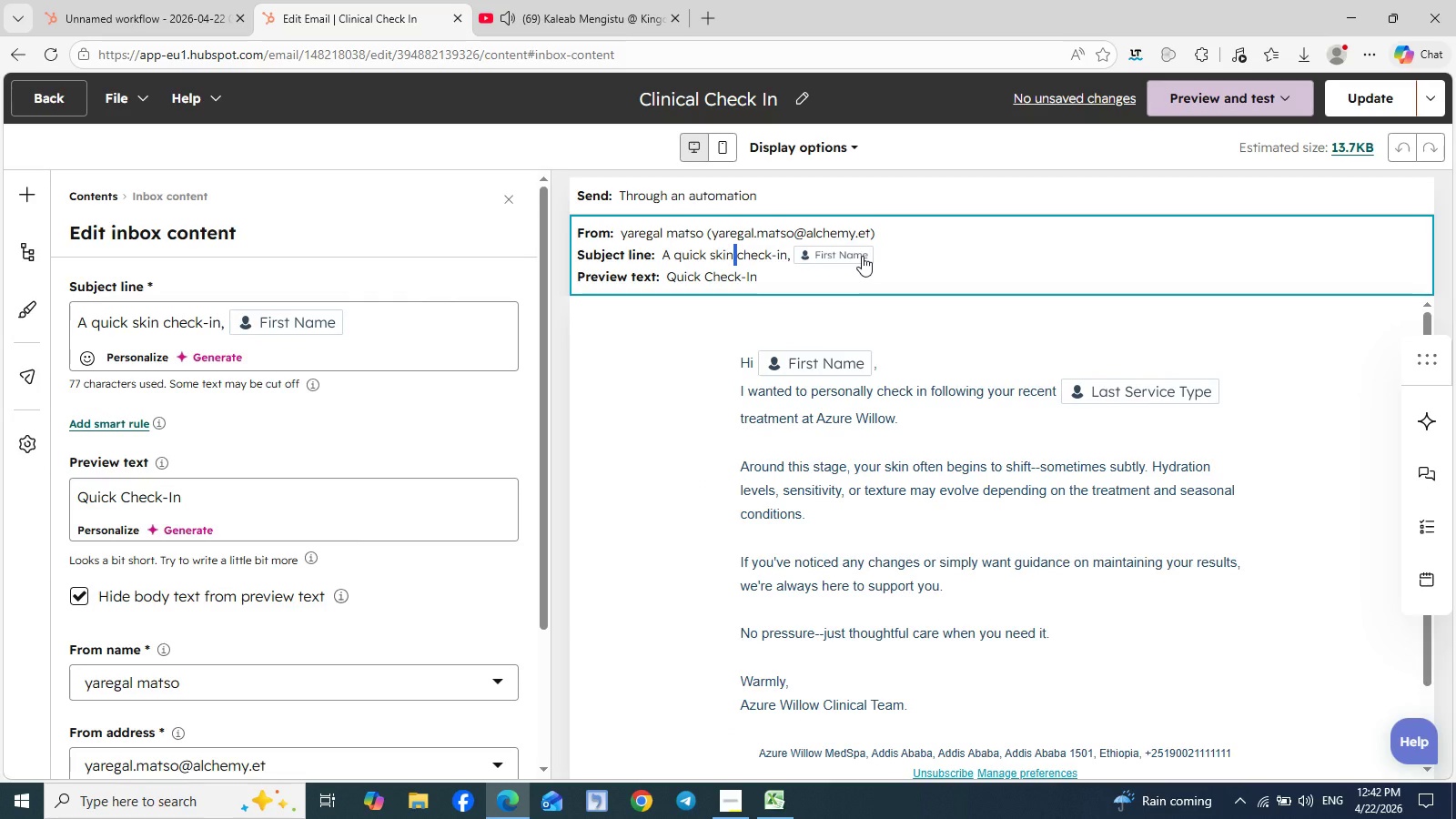 
left_click([862, 256])
 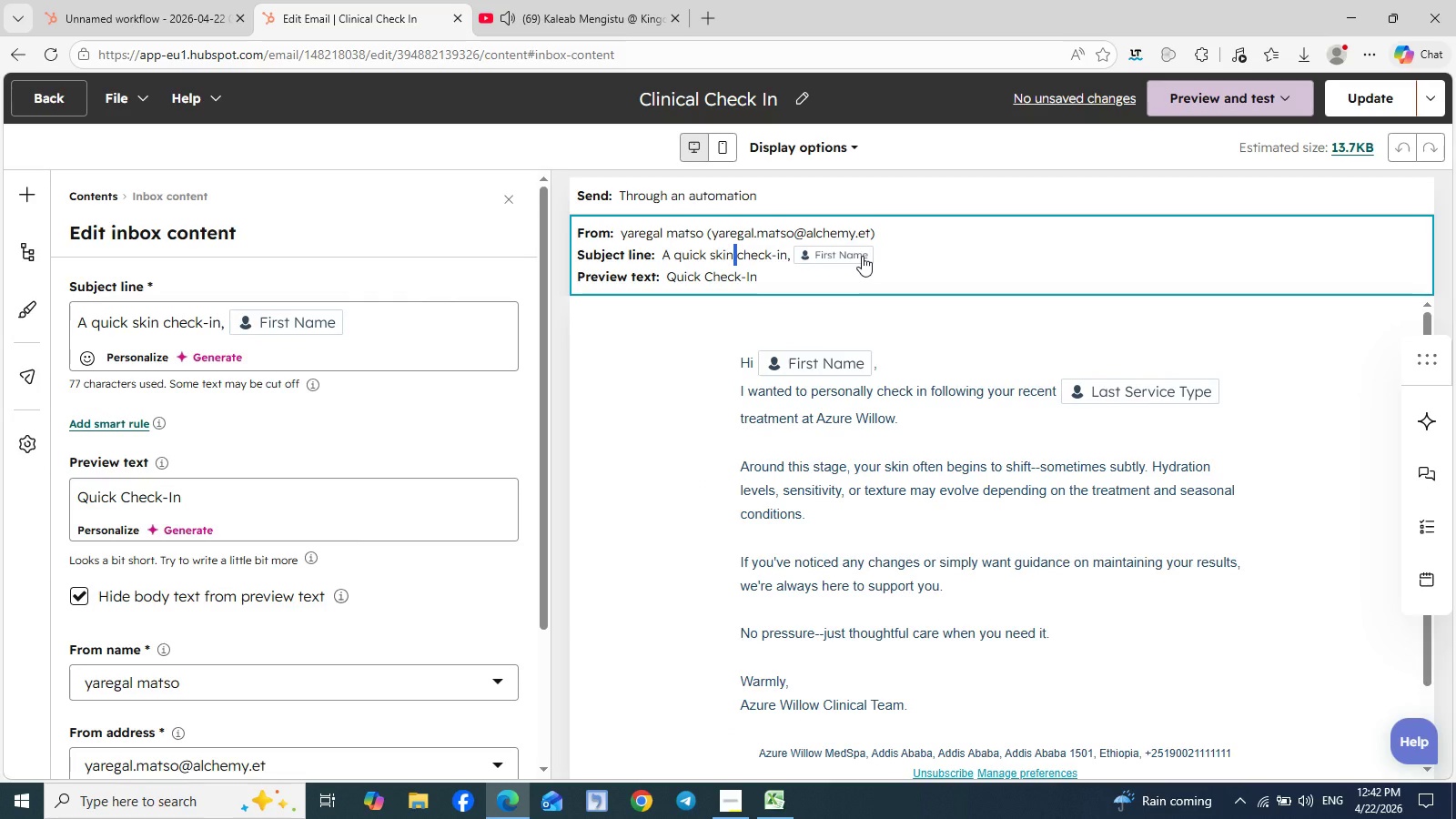 
double_click([862, 256])
 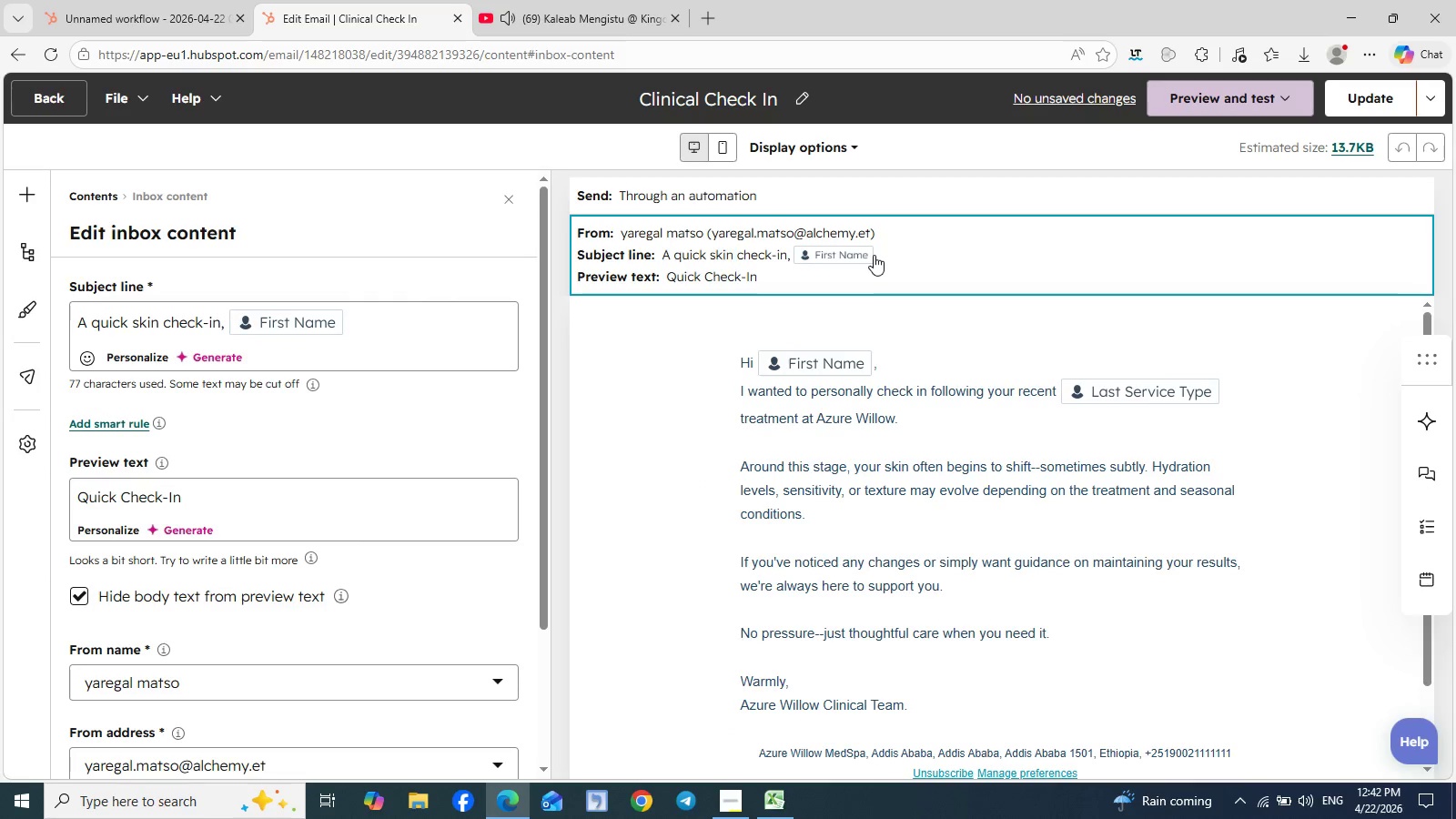 
double_click([874, 255])
 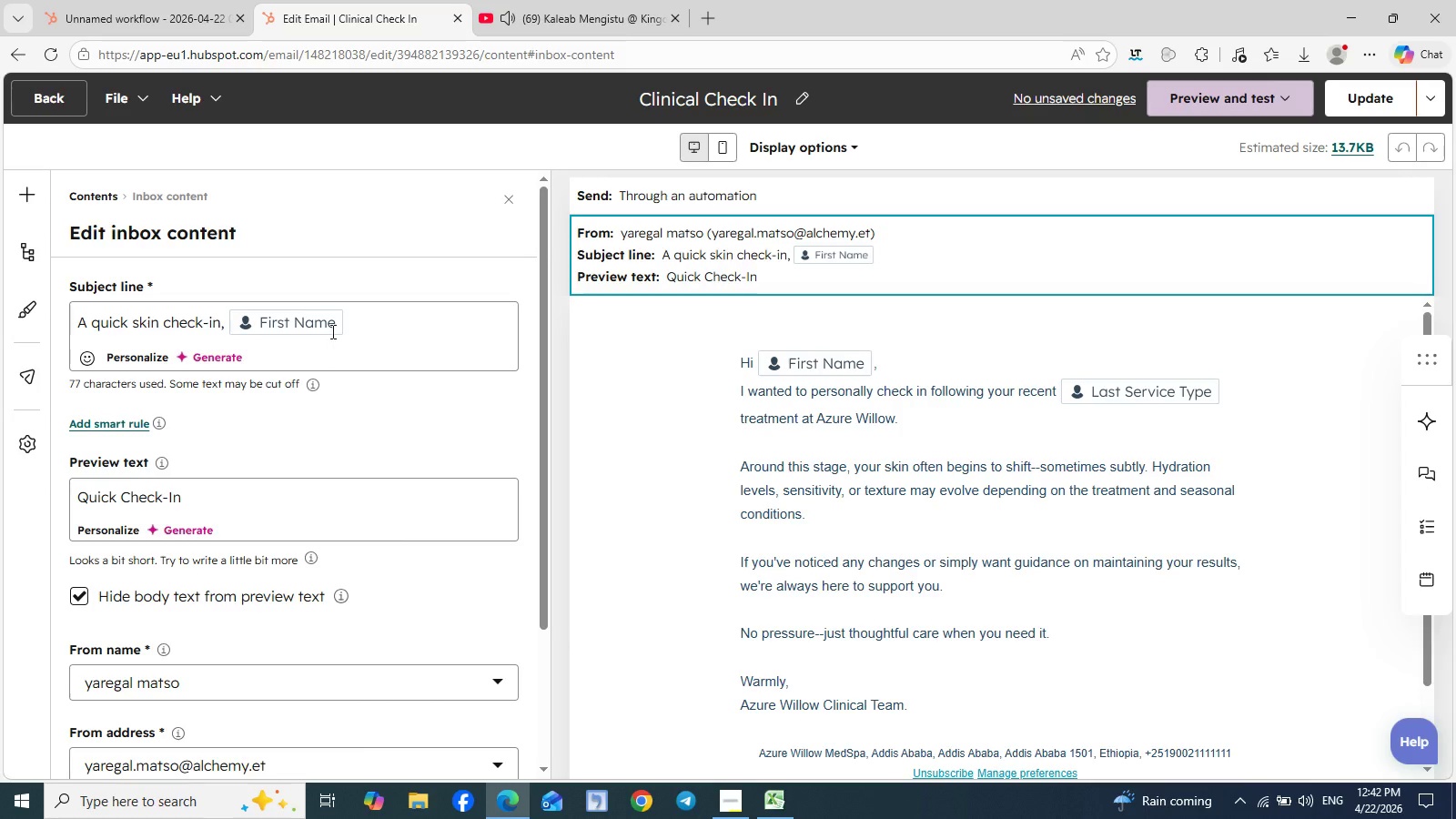 
left_click([322, 319])
 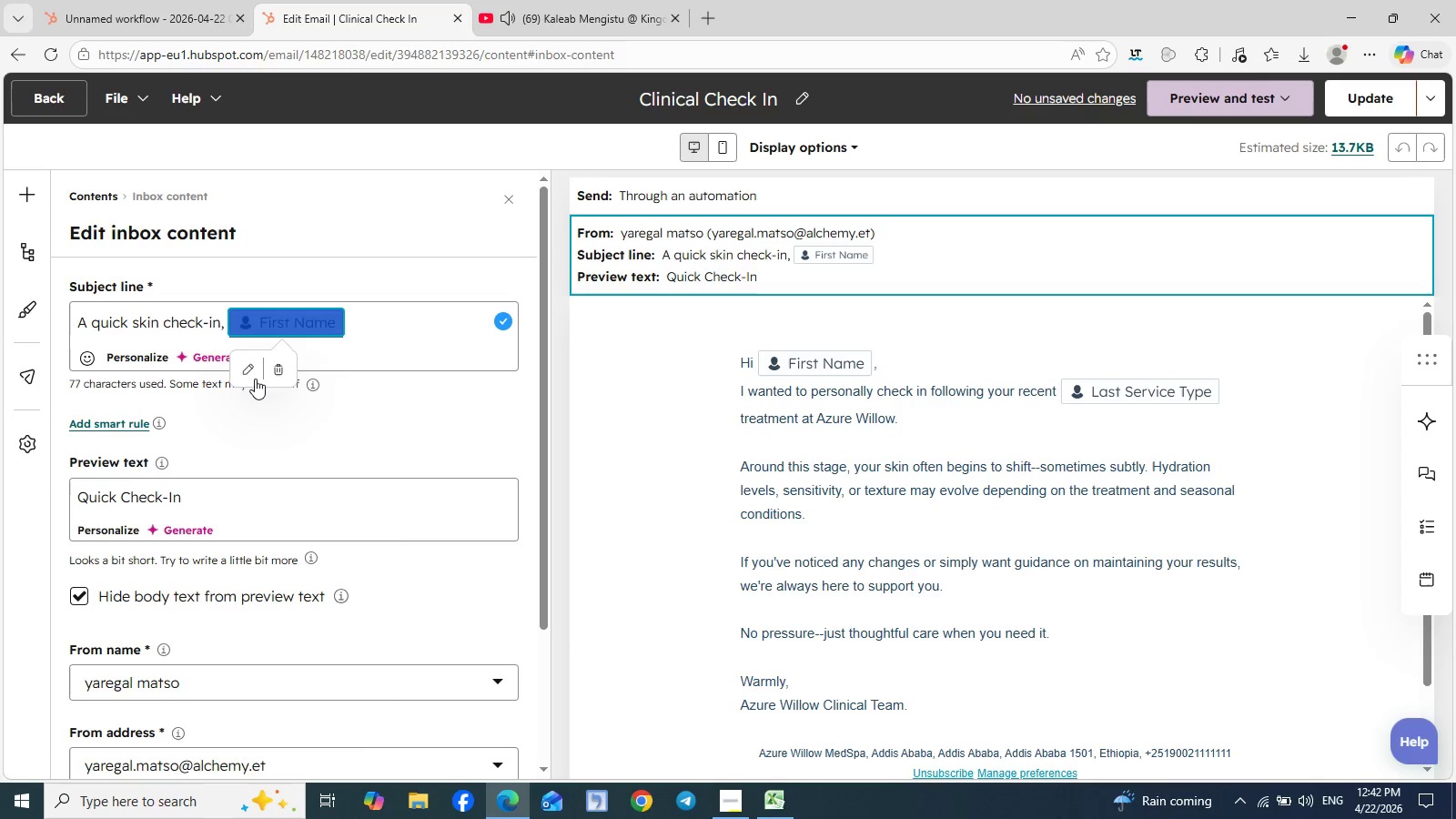 
left_click([246, 372])
 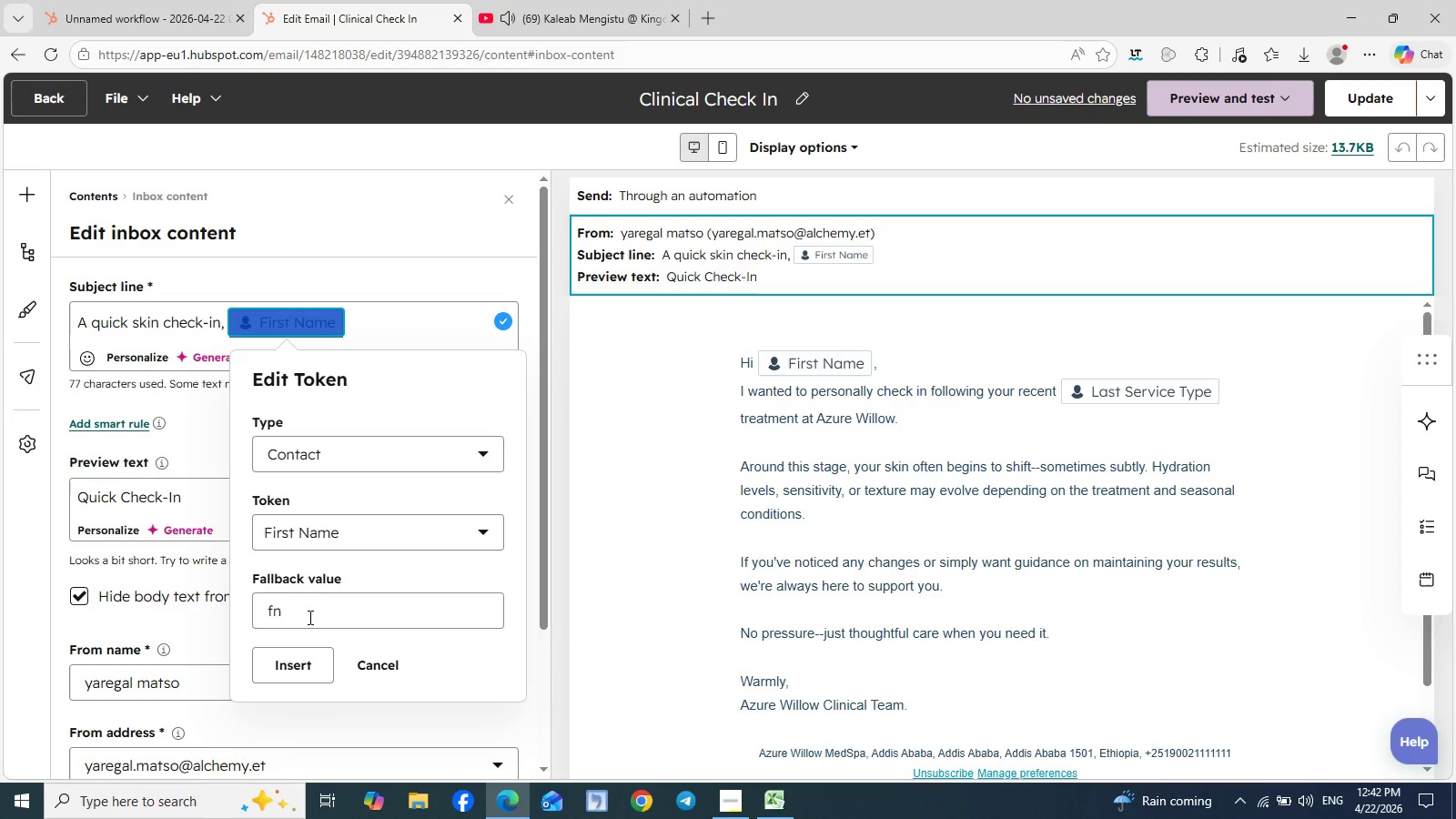 
double_click([307, 617])
 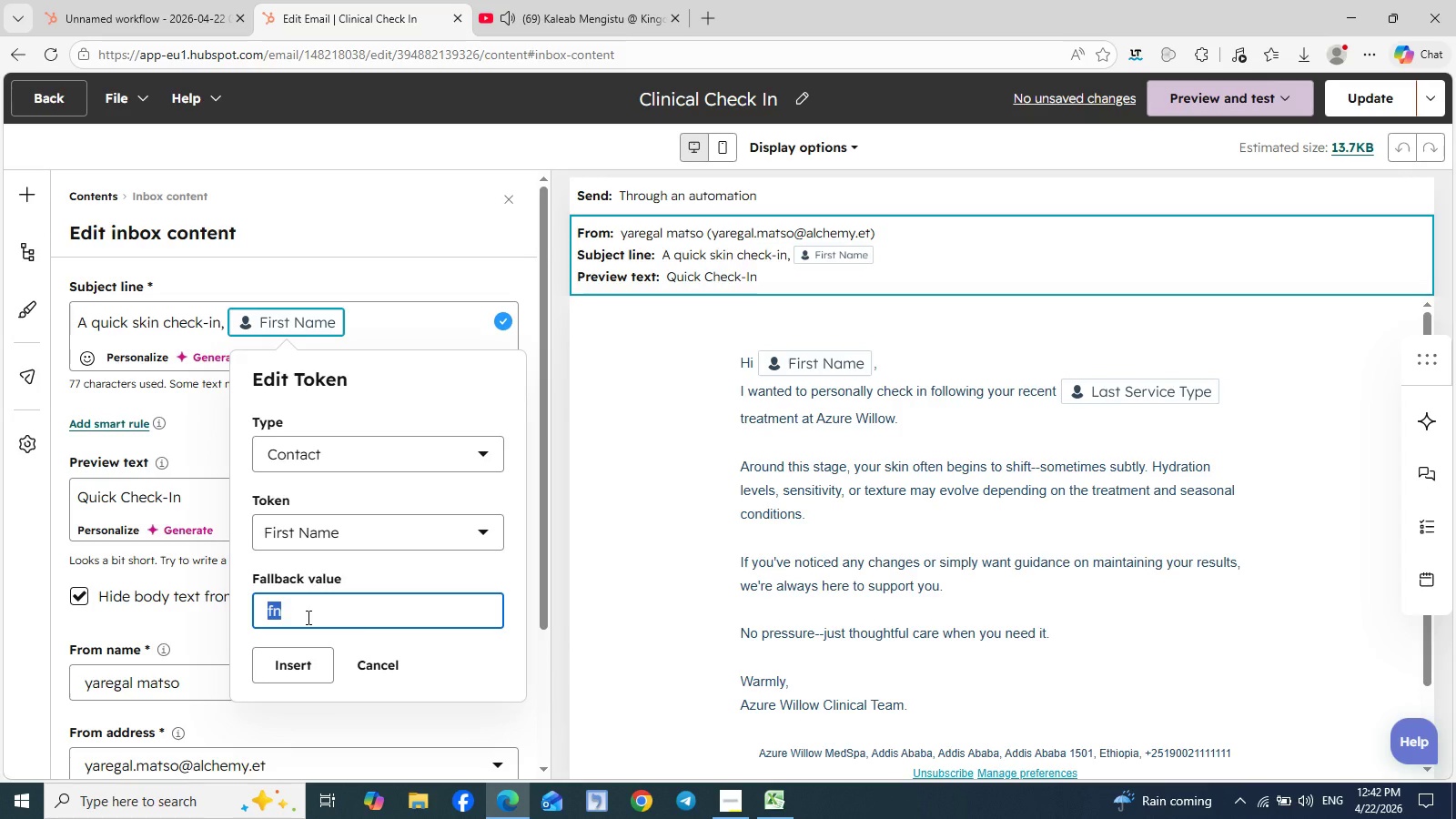 
type(First Name)
 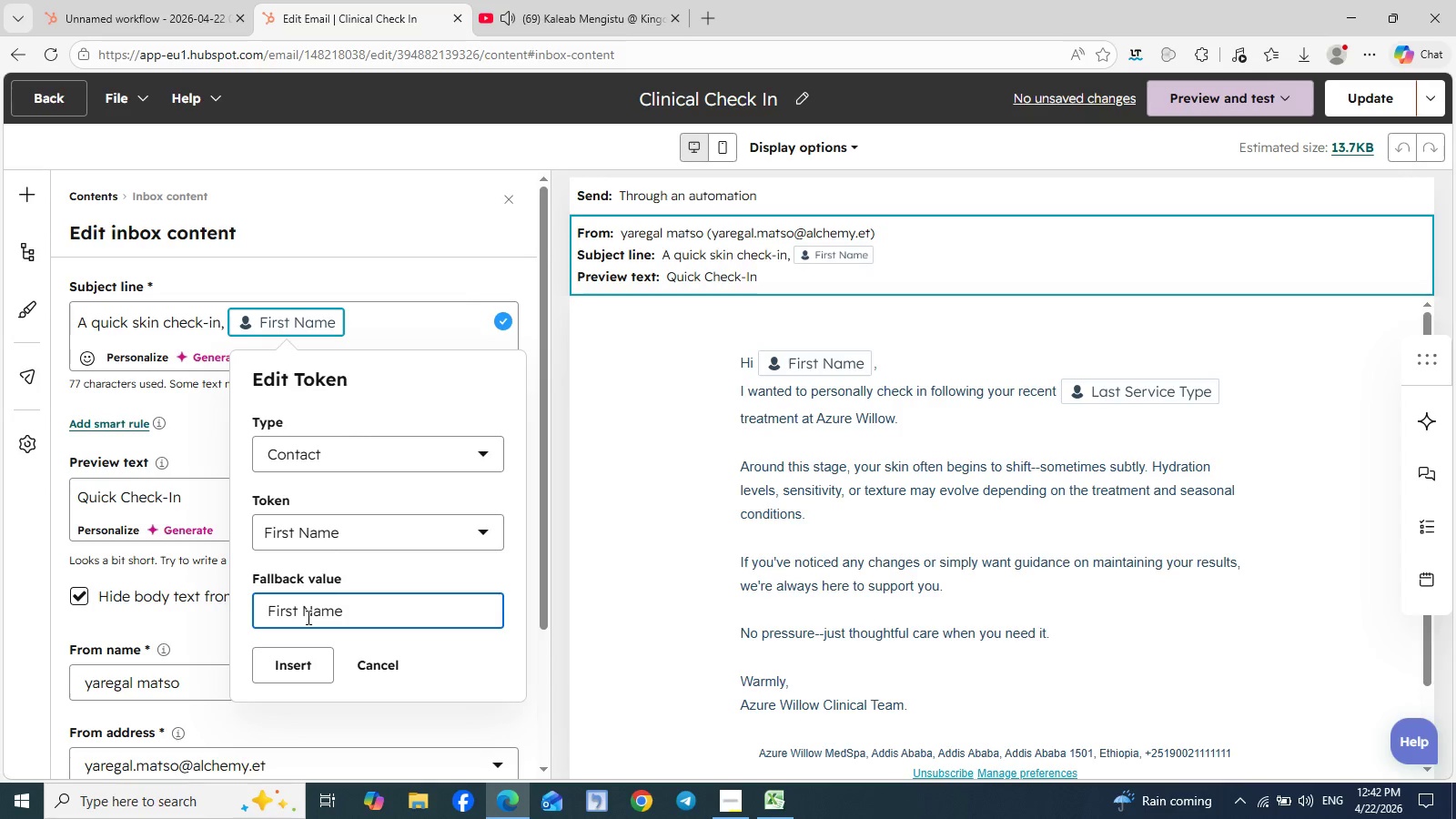 
left_click([288, 675])
 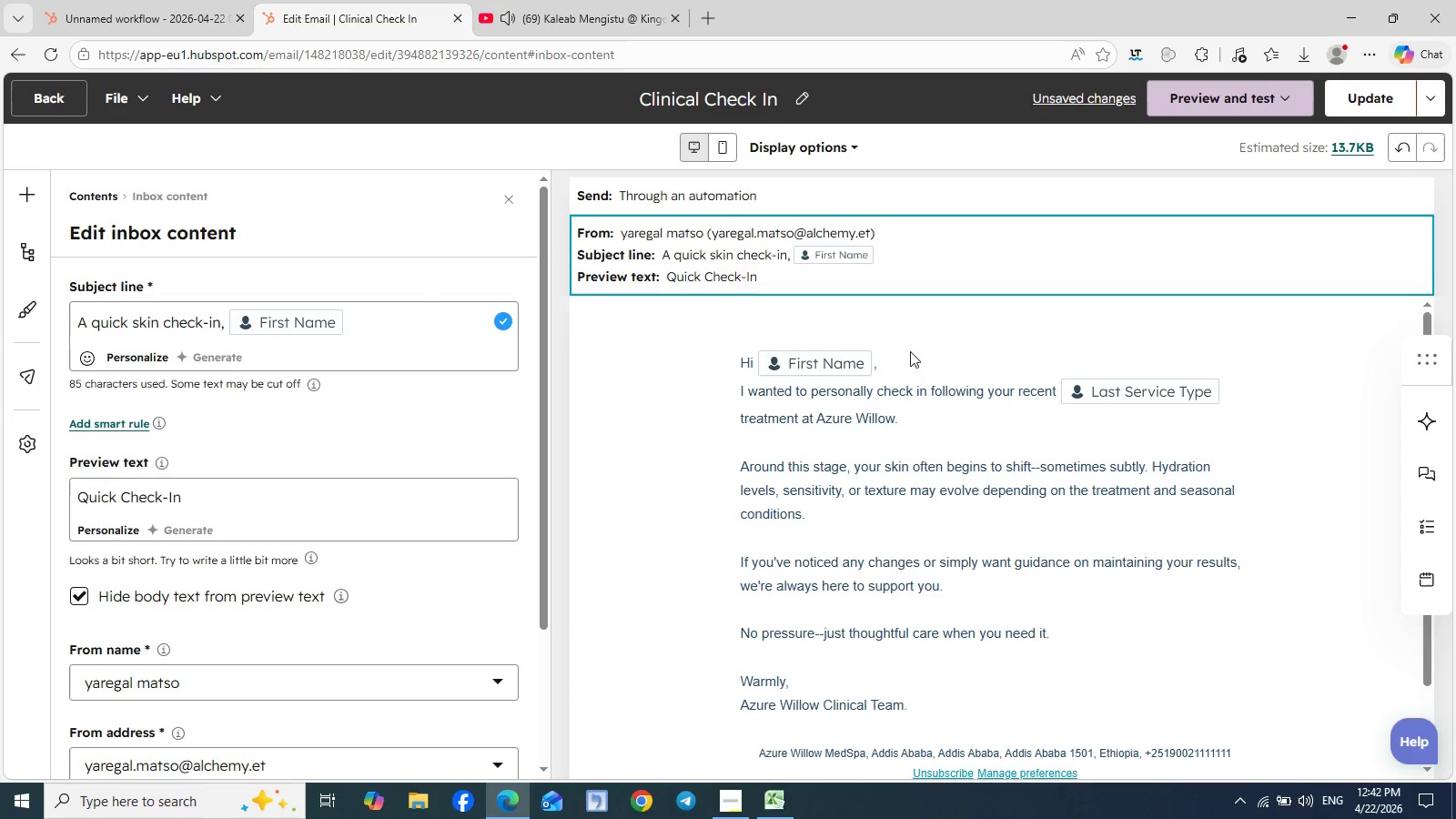 
left_click([844, 368])
 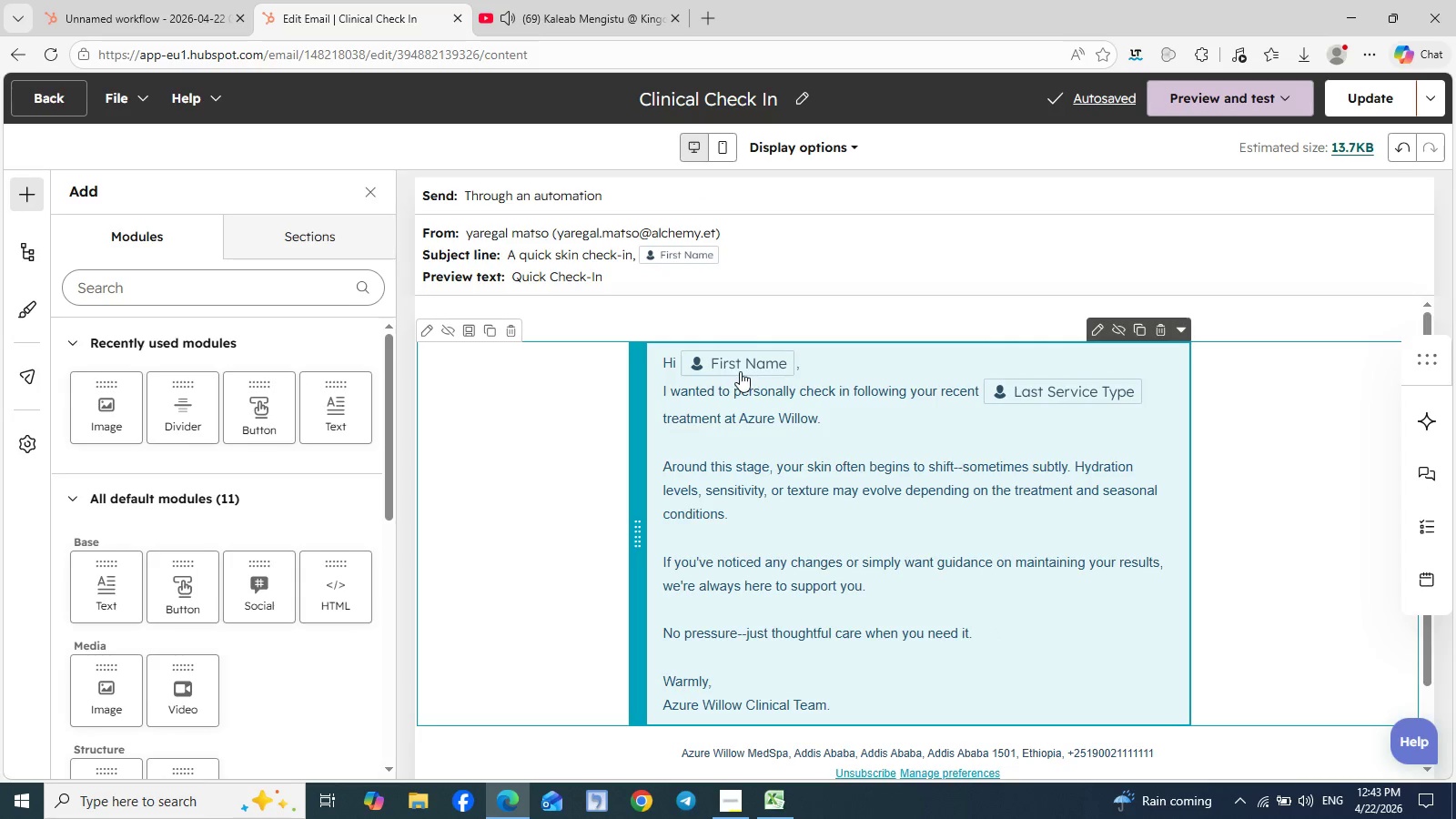 
double_click([745, 369])
 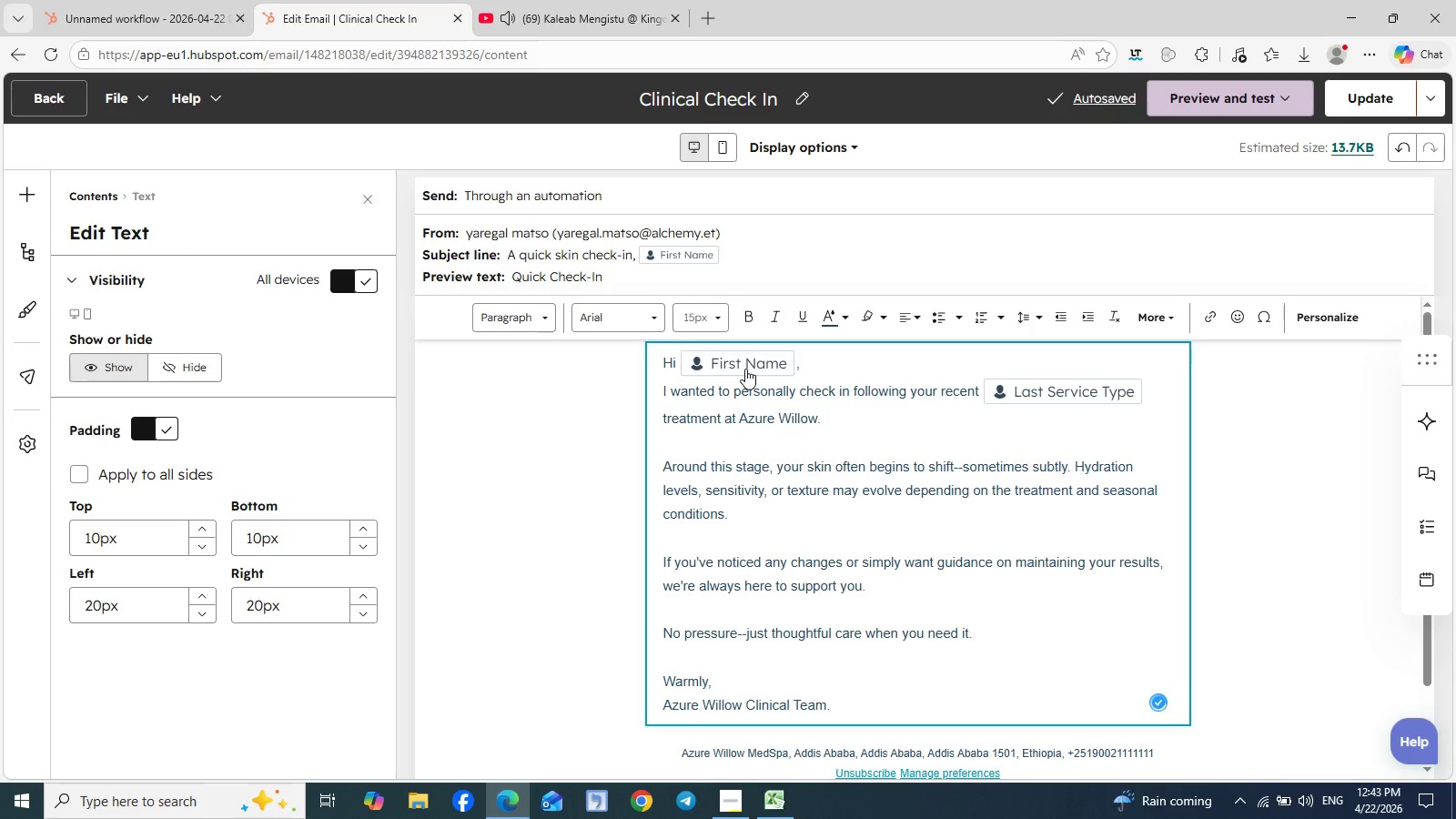 
left_click([745, 369])
 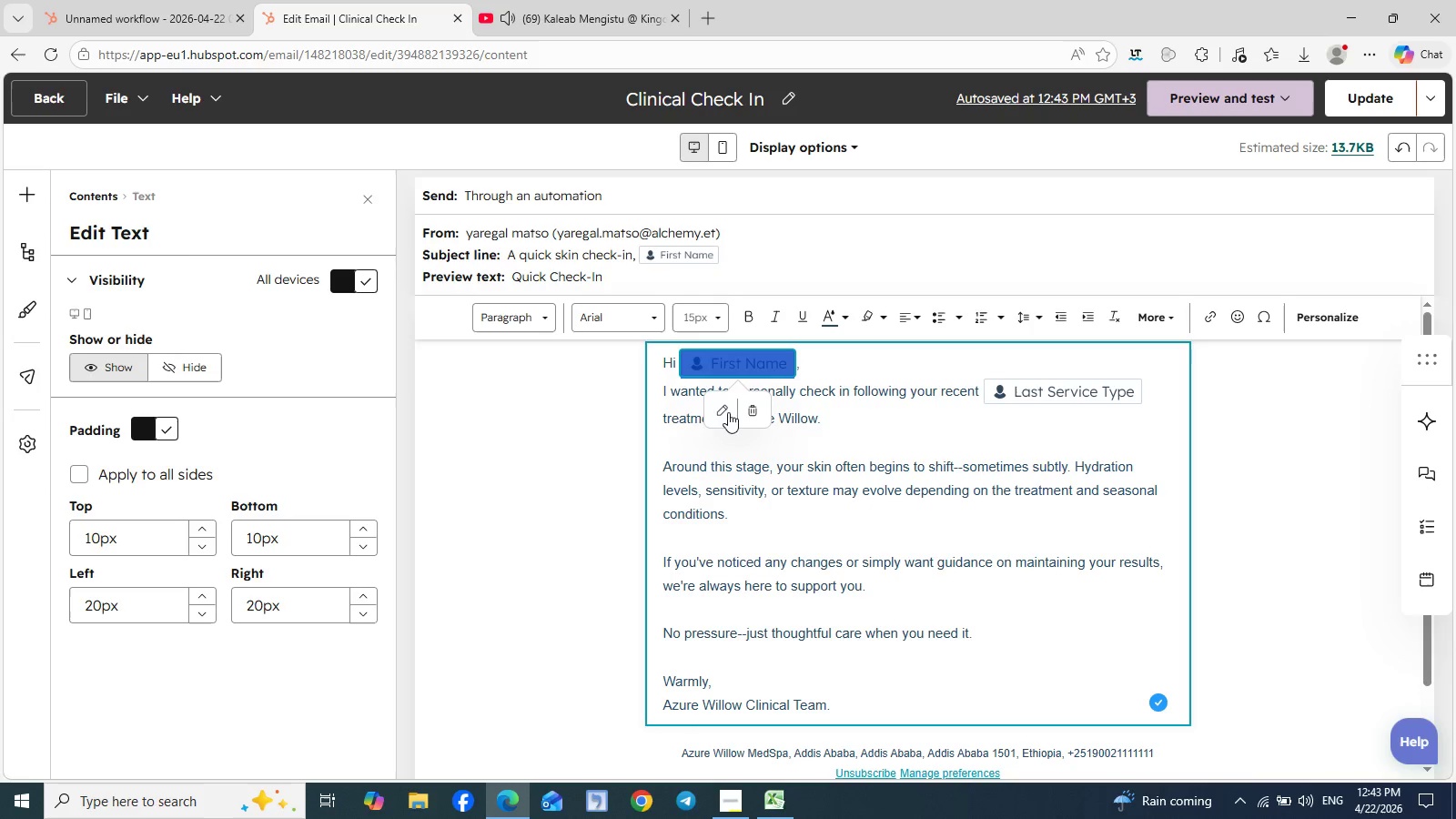 
left_click([722, 415])
 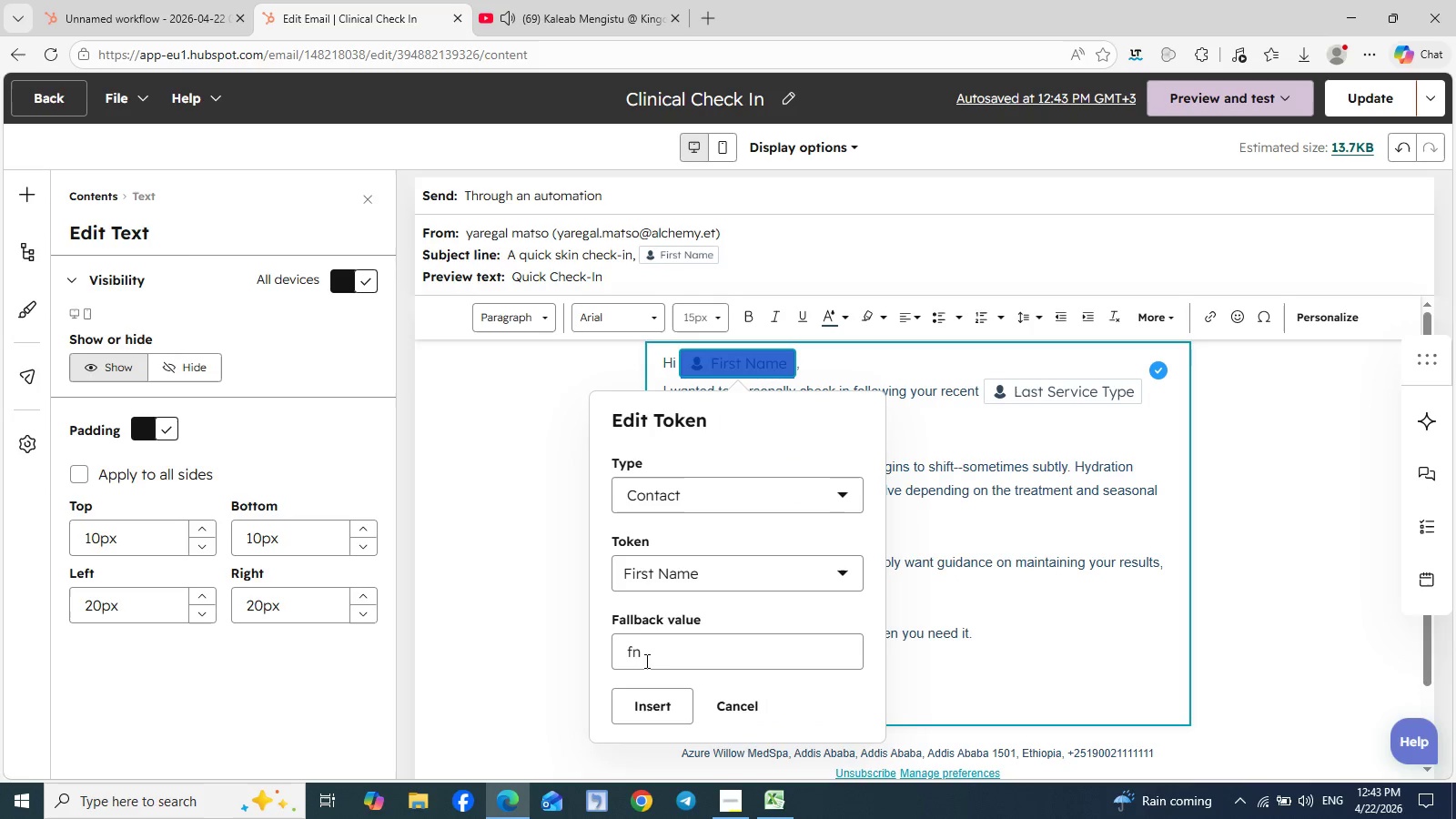 
left_click_drag(start_coordinate=[651, 657], to_coordinate=[614, 657])
 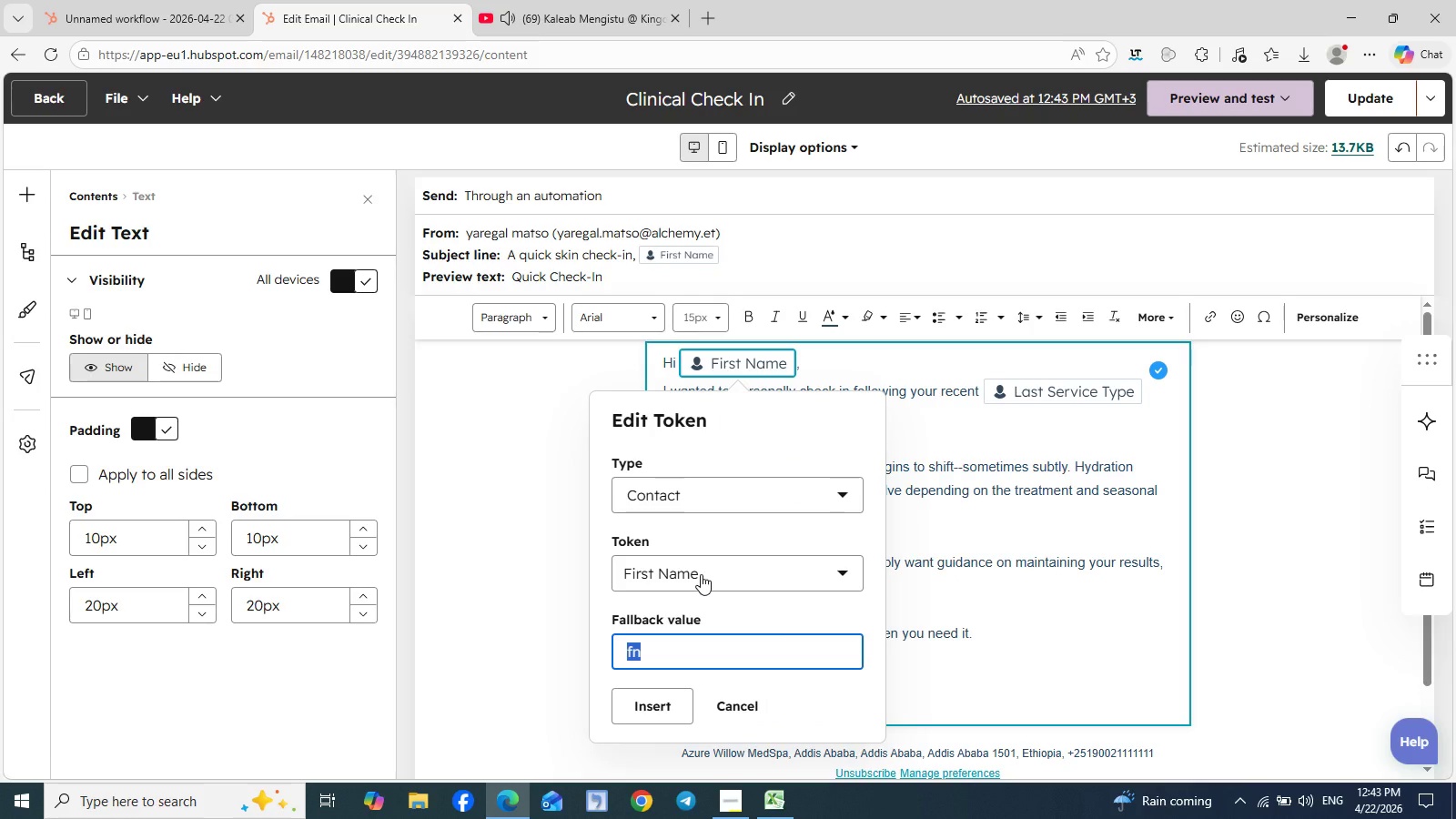 
type(First Name)
 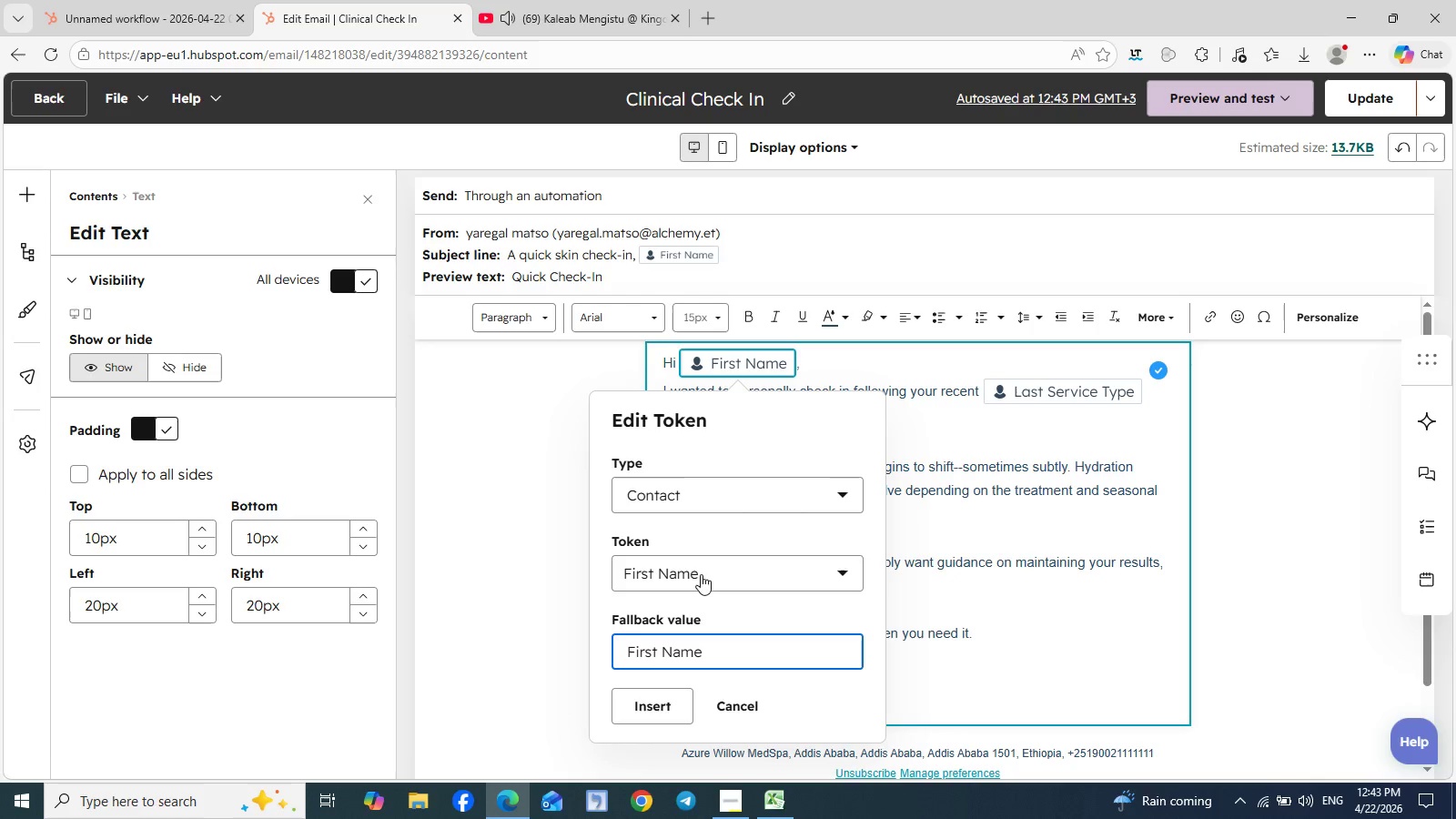 
left_click([654, 708])
 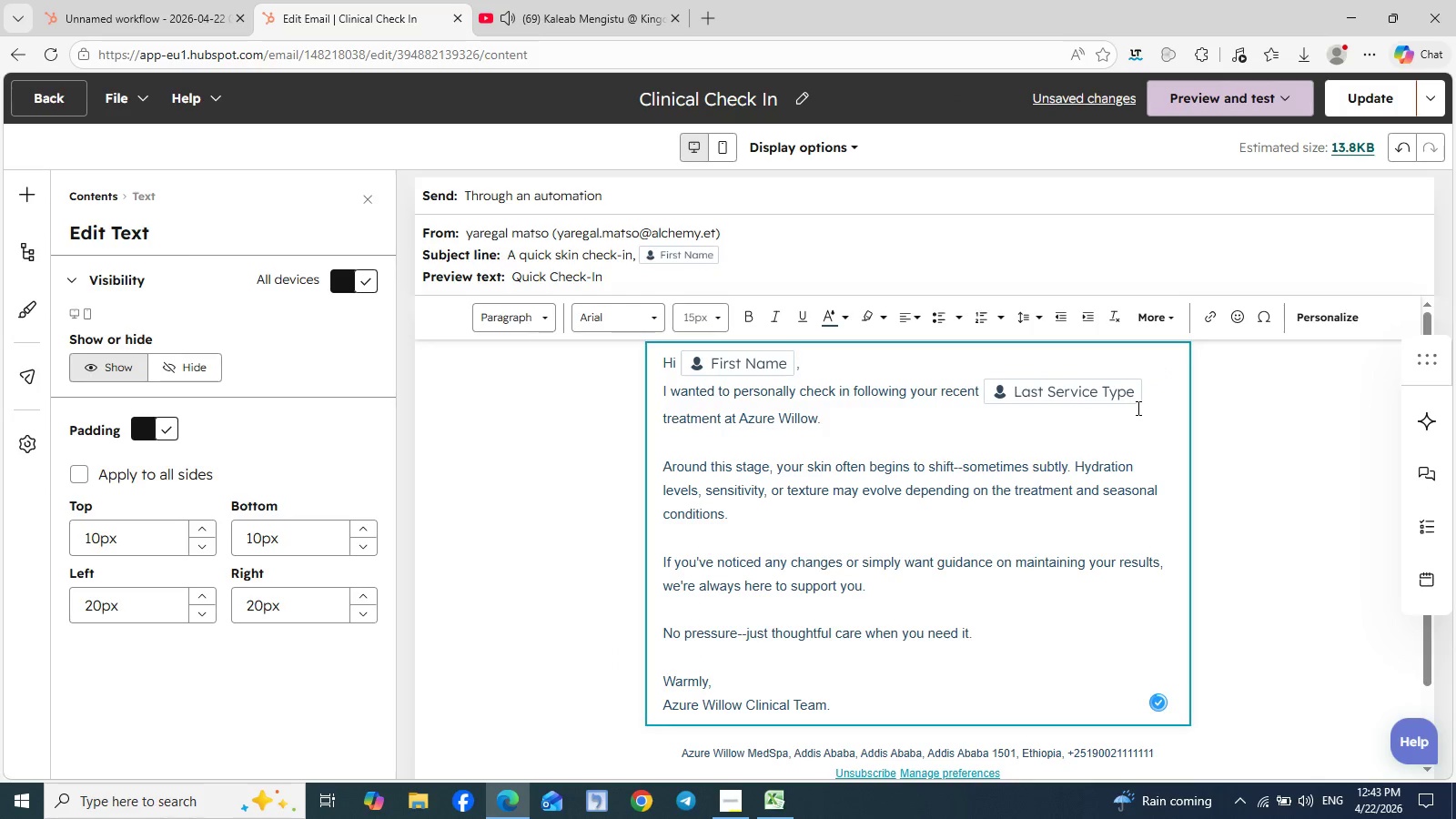 
left_click([1089, 388])
 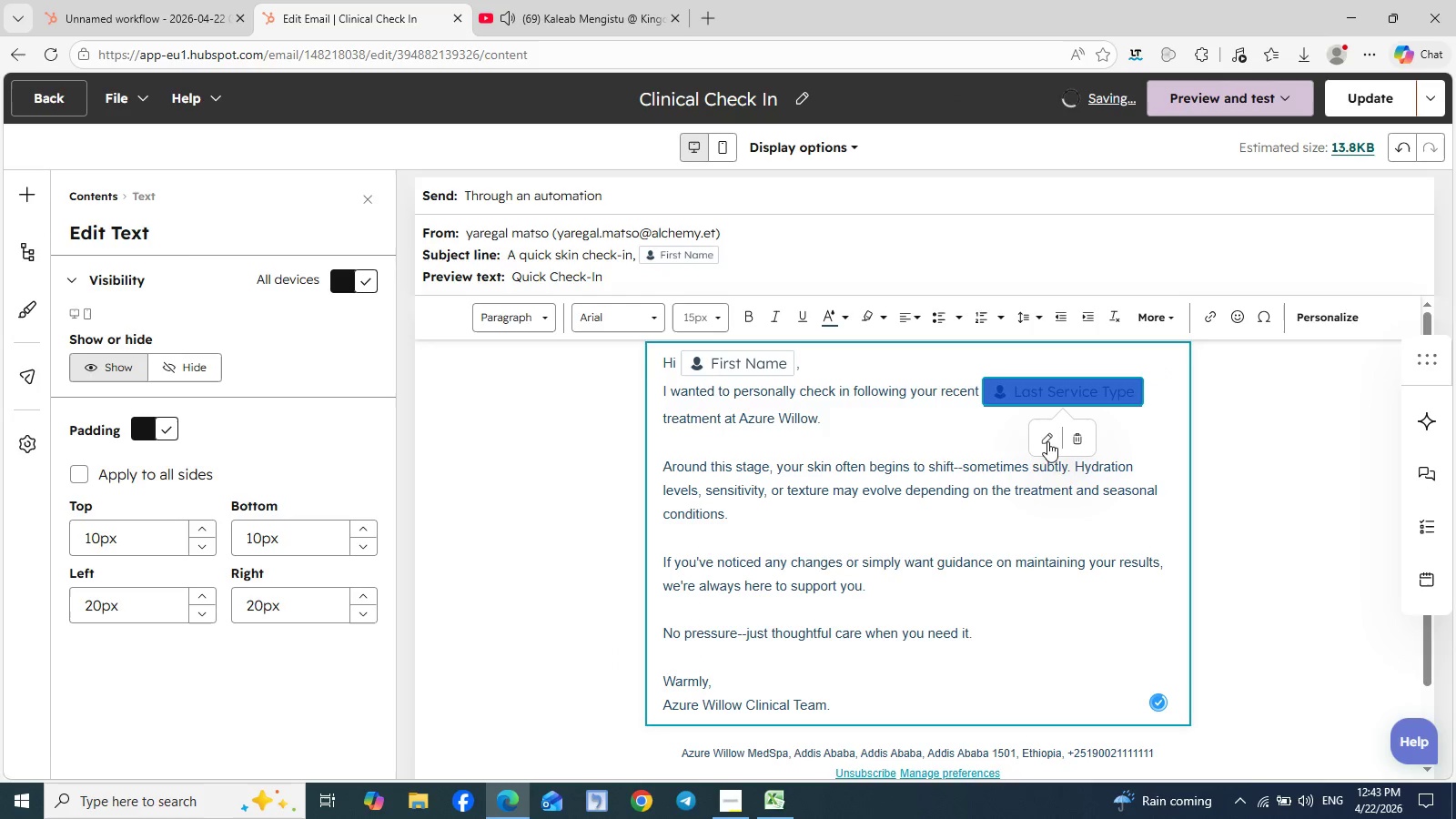 
left_click([1047, 443])
 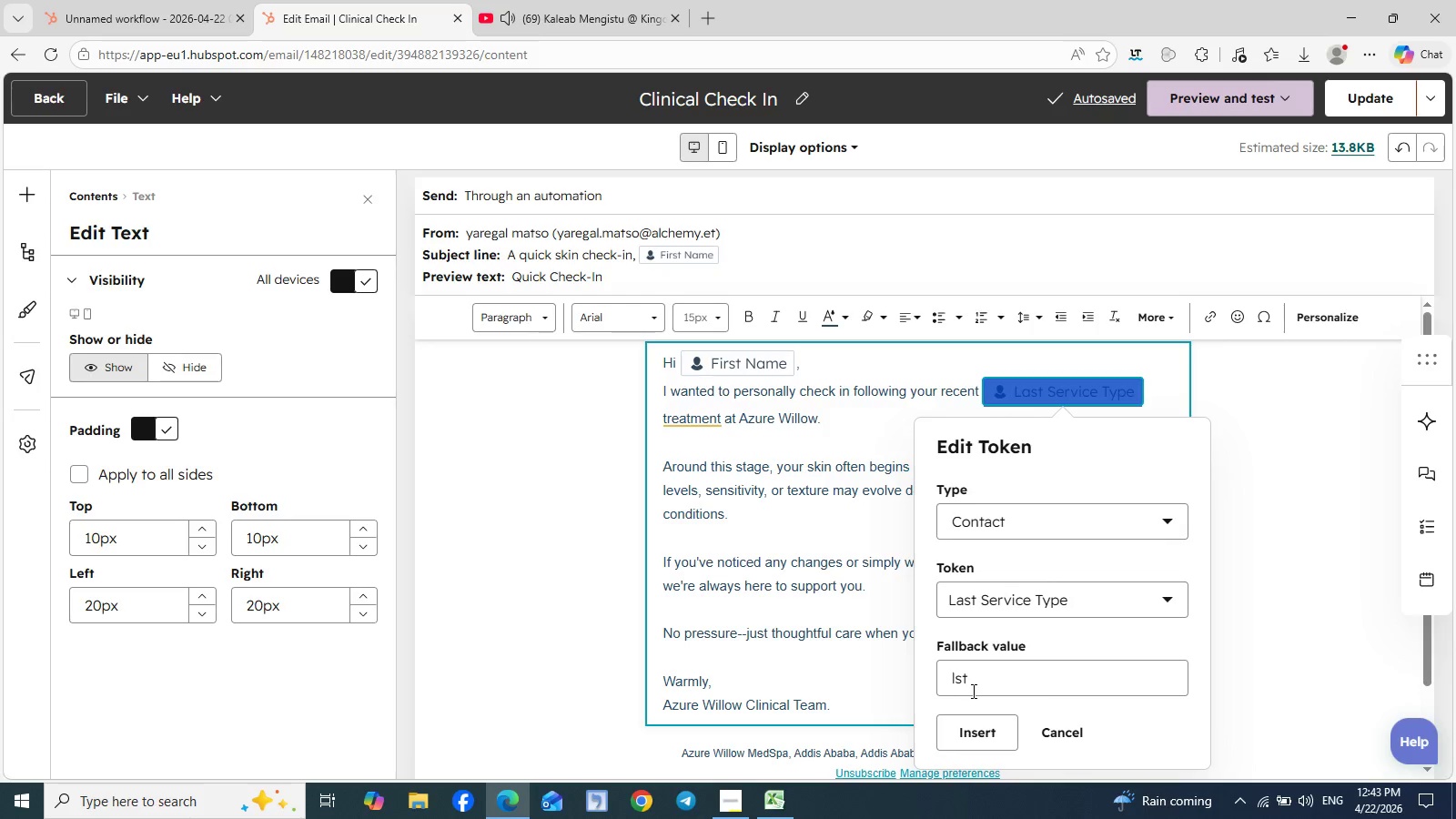 
double_click([976, 689])
 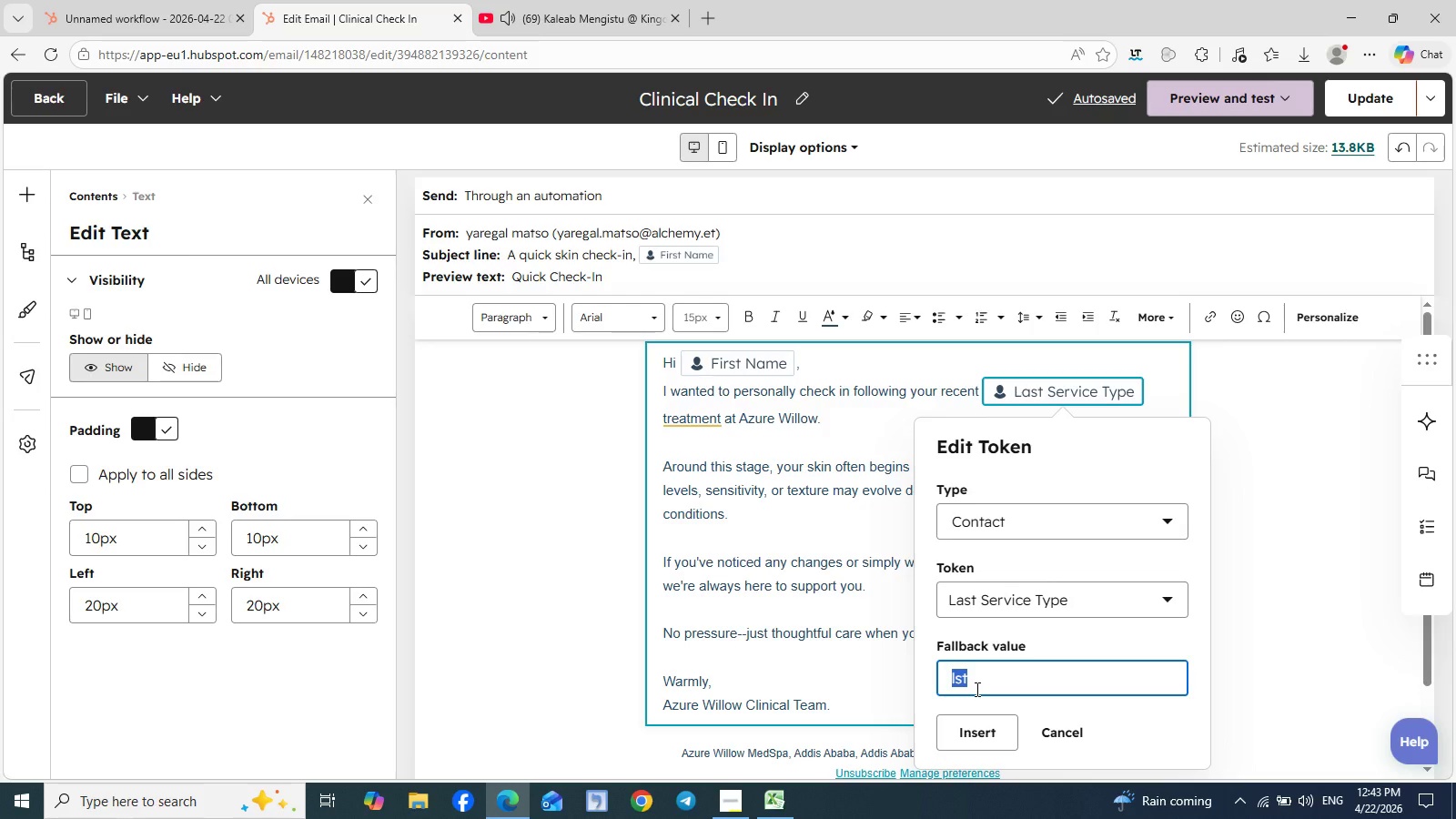 
type(Last Service Type)
 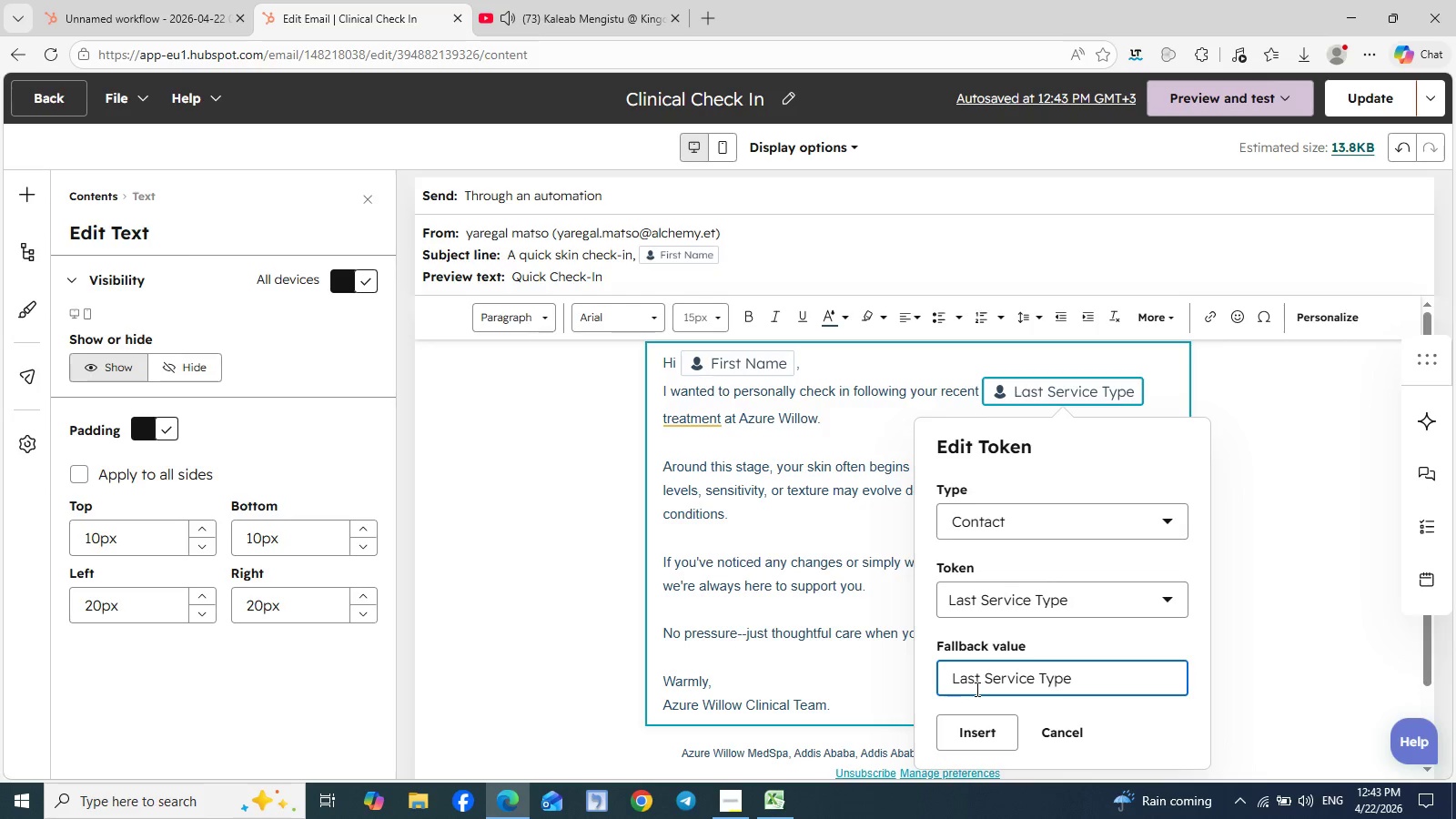 
left_click([979, 740])
 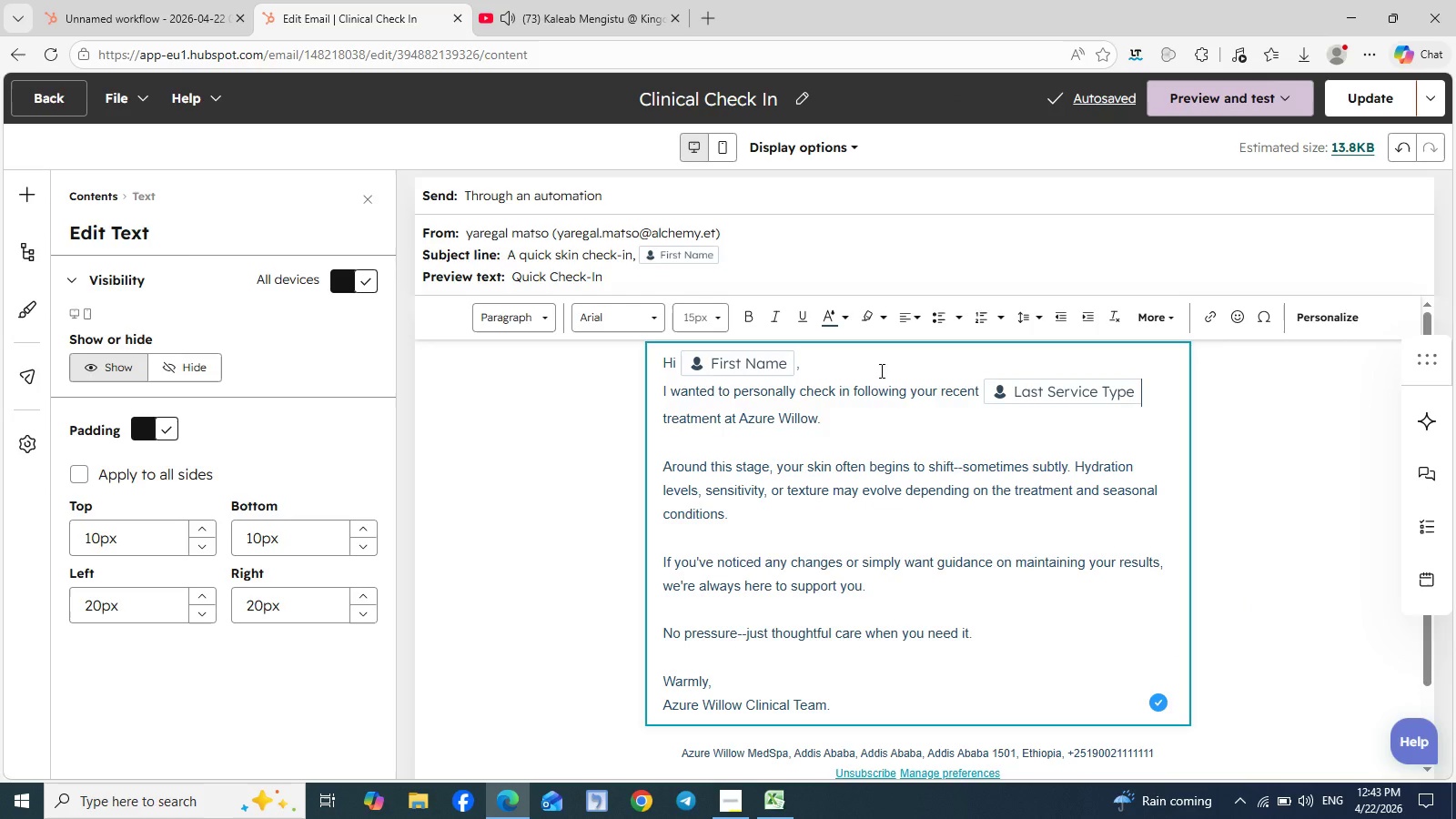 
wait(7.81)
 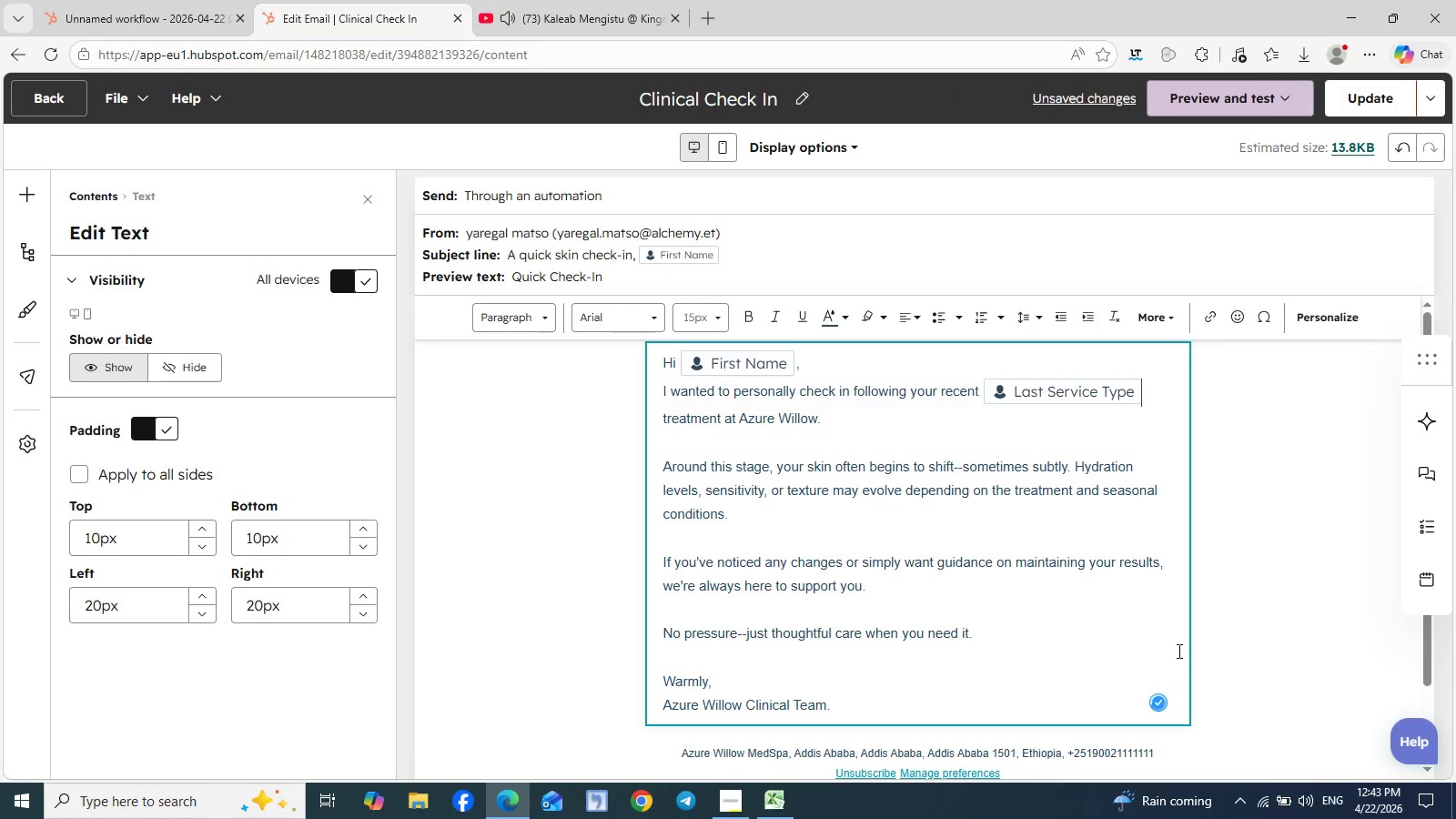 
left_click([723, 156])
 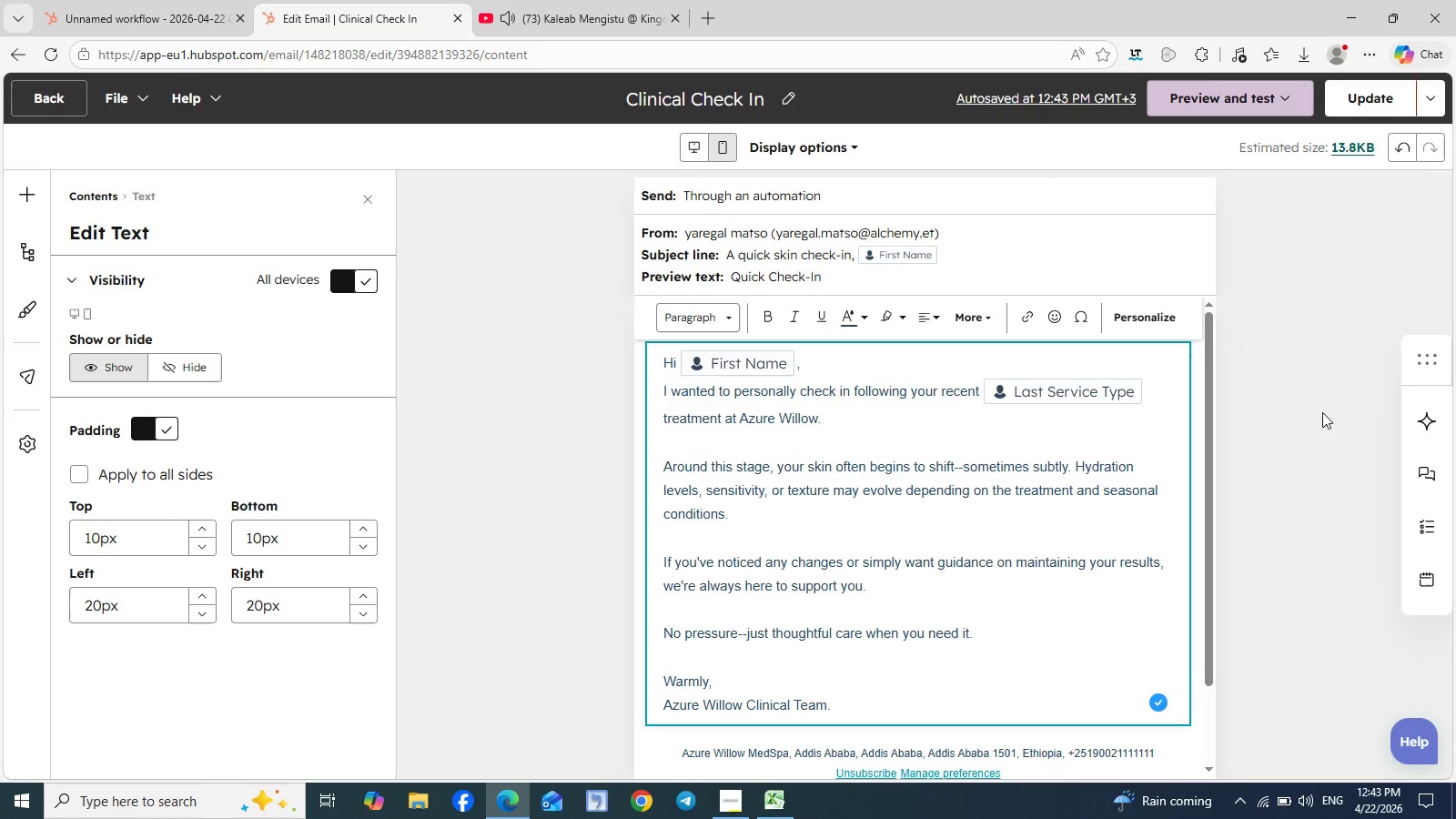 
scroll: coordinate [1322, 412], scroll_direction: none, amount: 0.0
 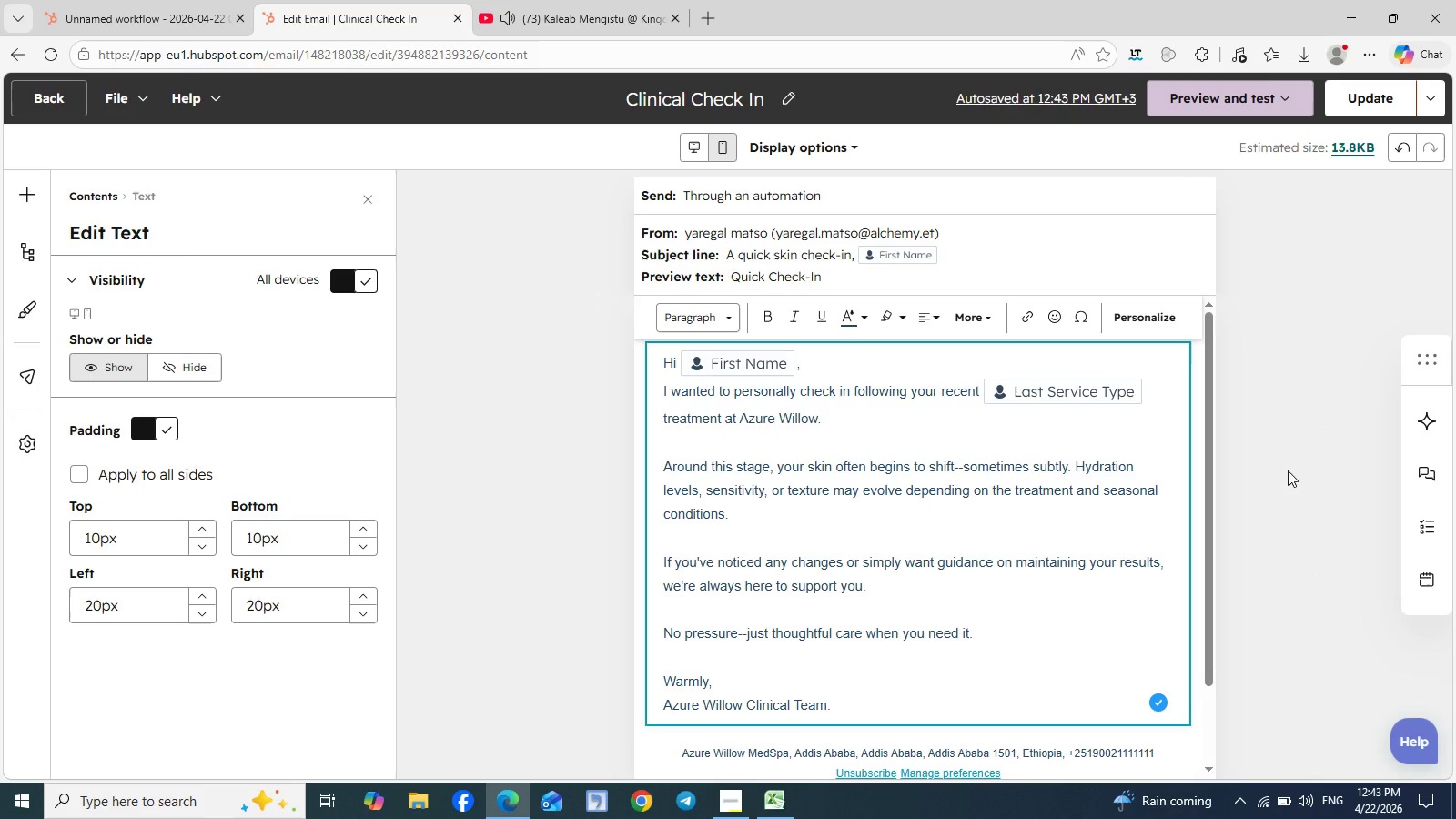 
left_click([1288, 470])
 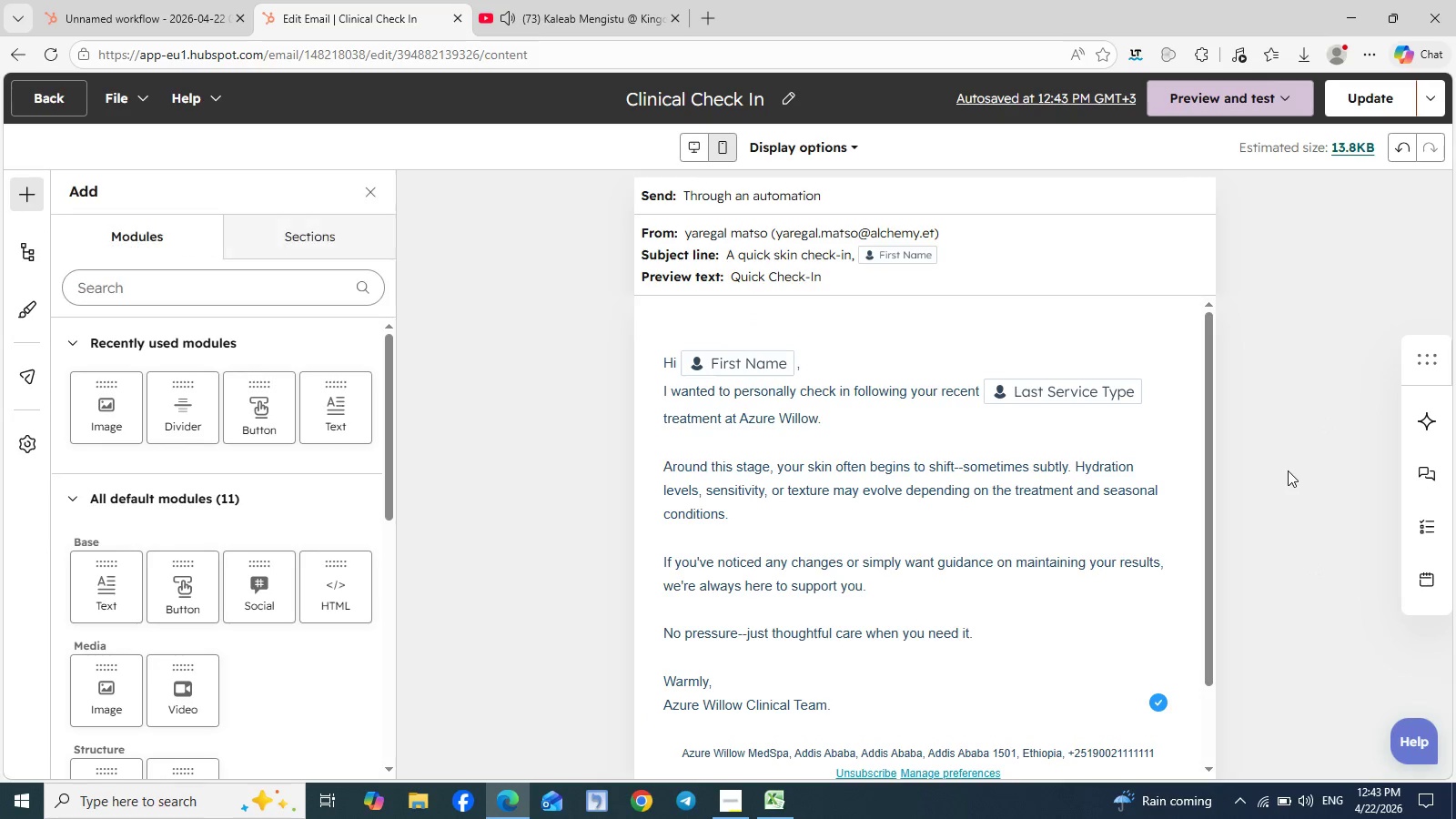 
scroll: coordinate [1288, 470], scroll_direction: none, amount: 0.0
 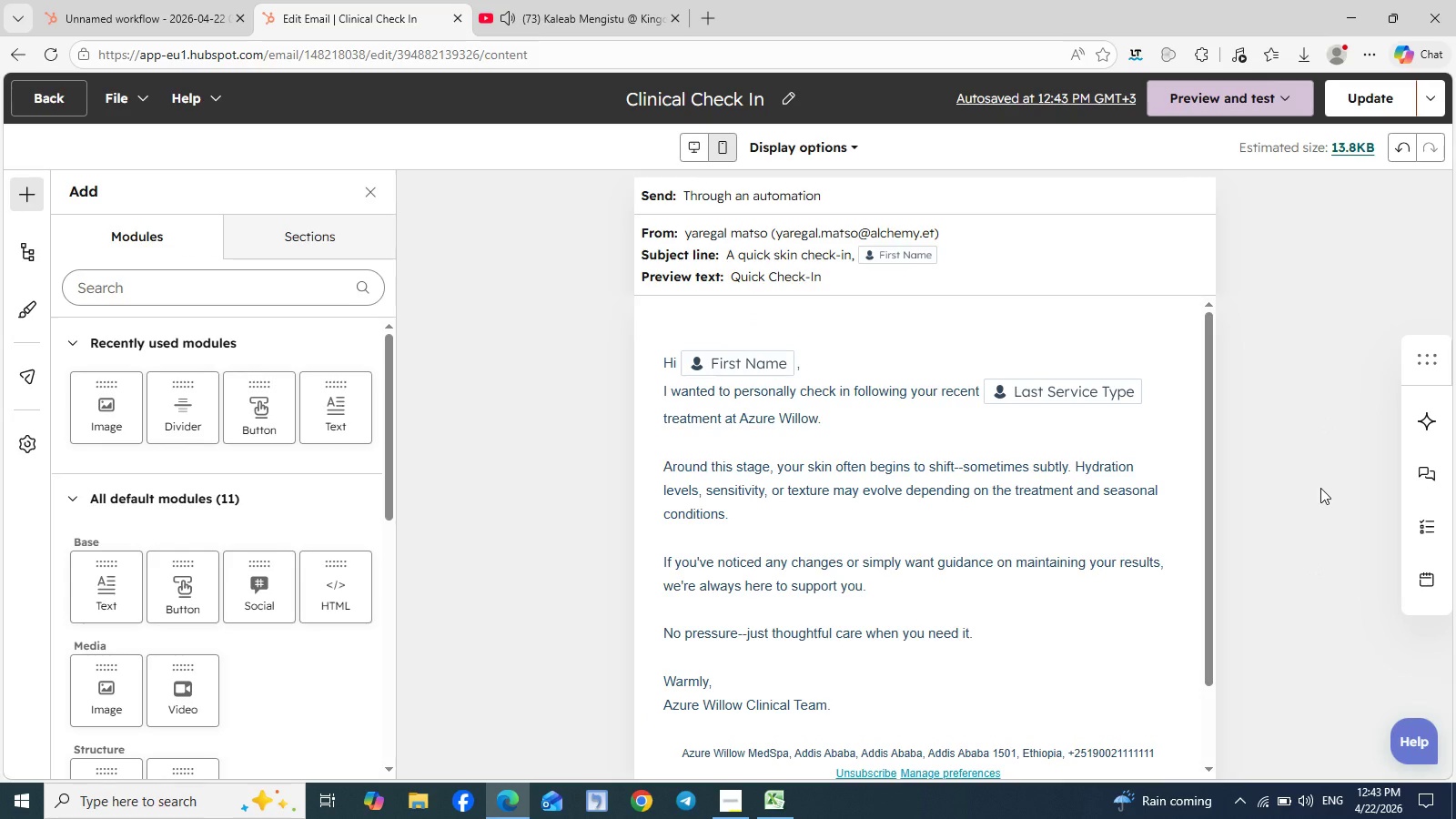 
scroll: coordinate [1320, 488], scroll_direction: down, amount: 1.0
 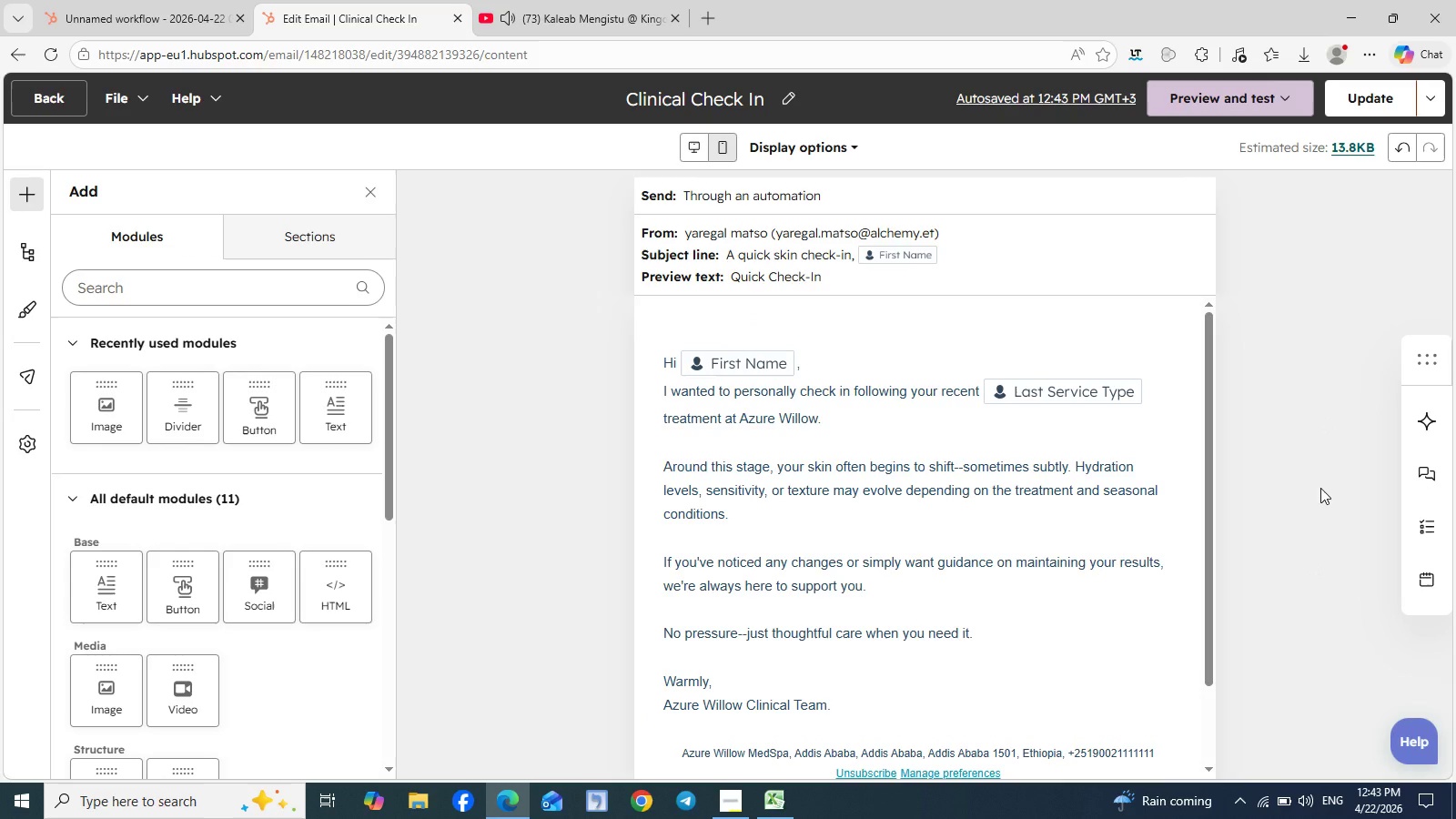 
wait(7.25)
 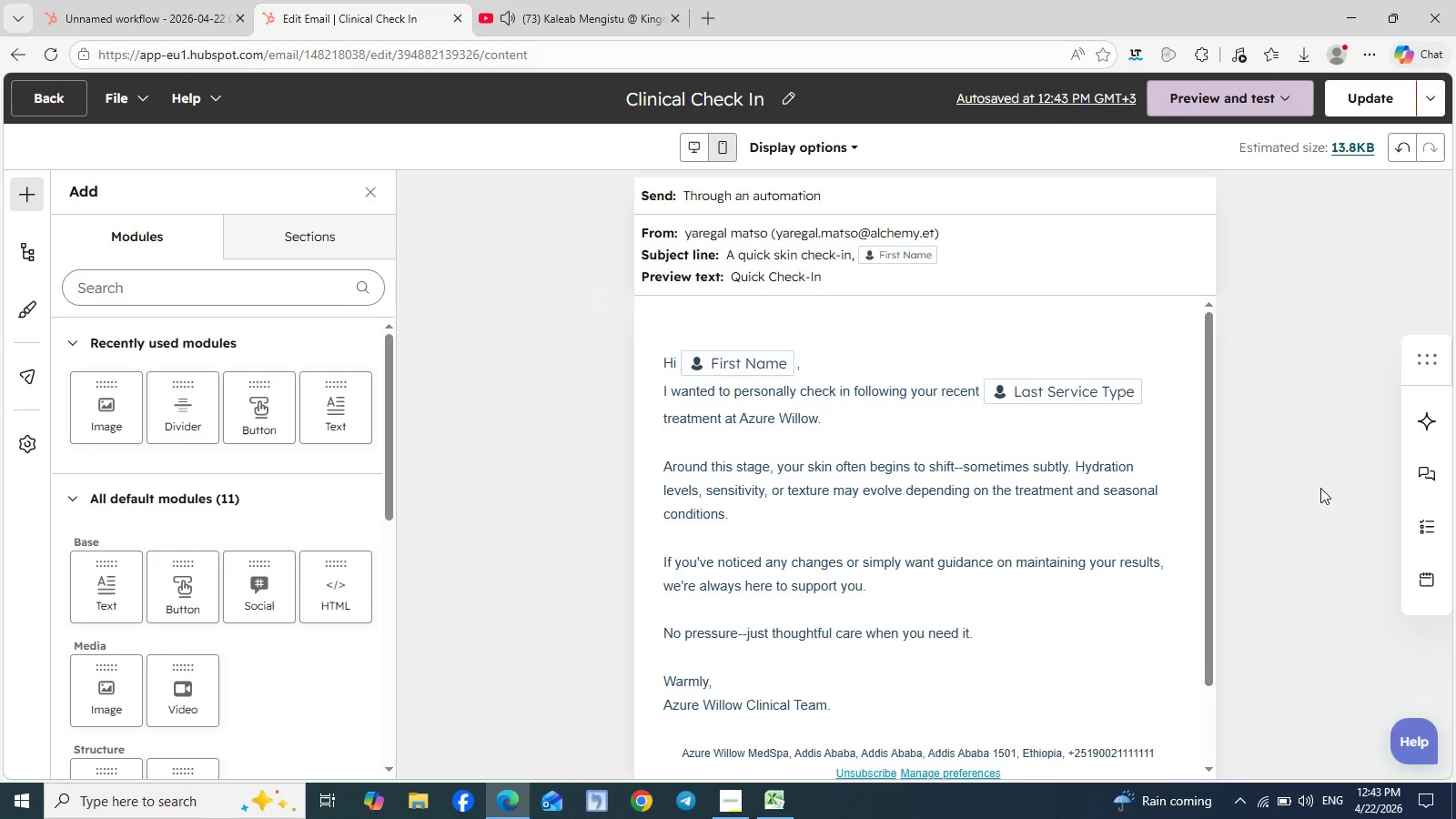 
left_click([698, 148])
 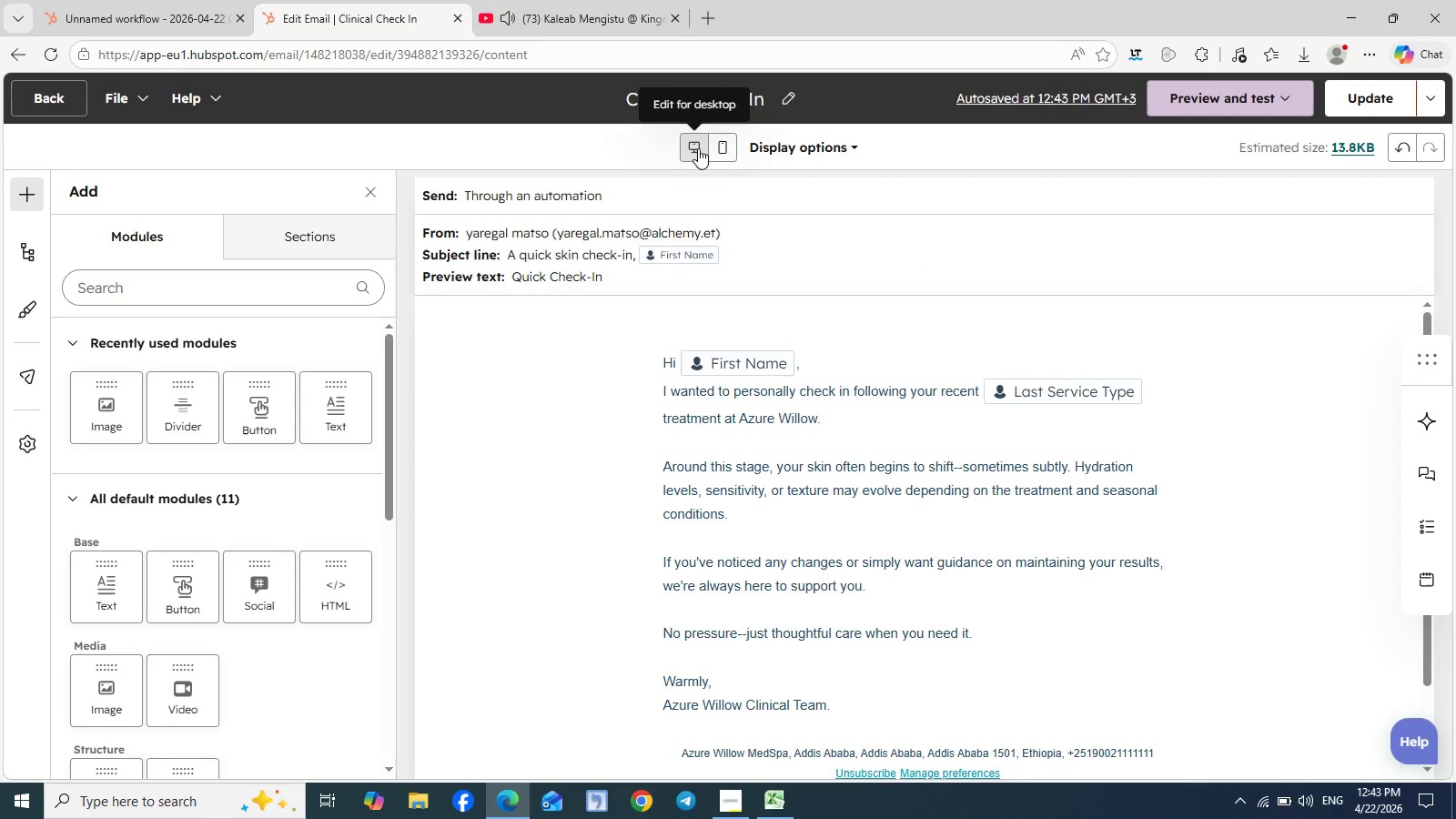 
left_click([698, 148])
 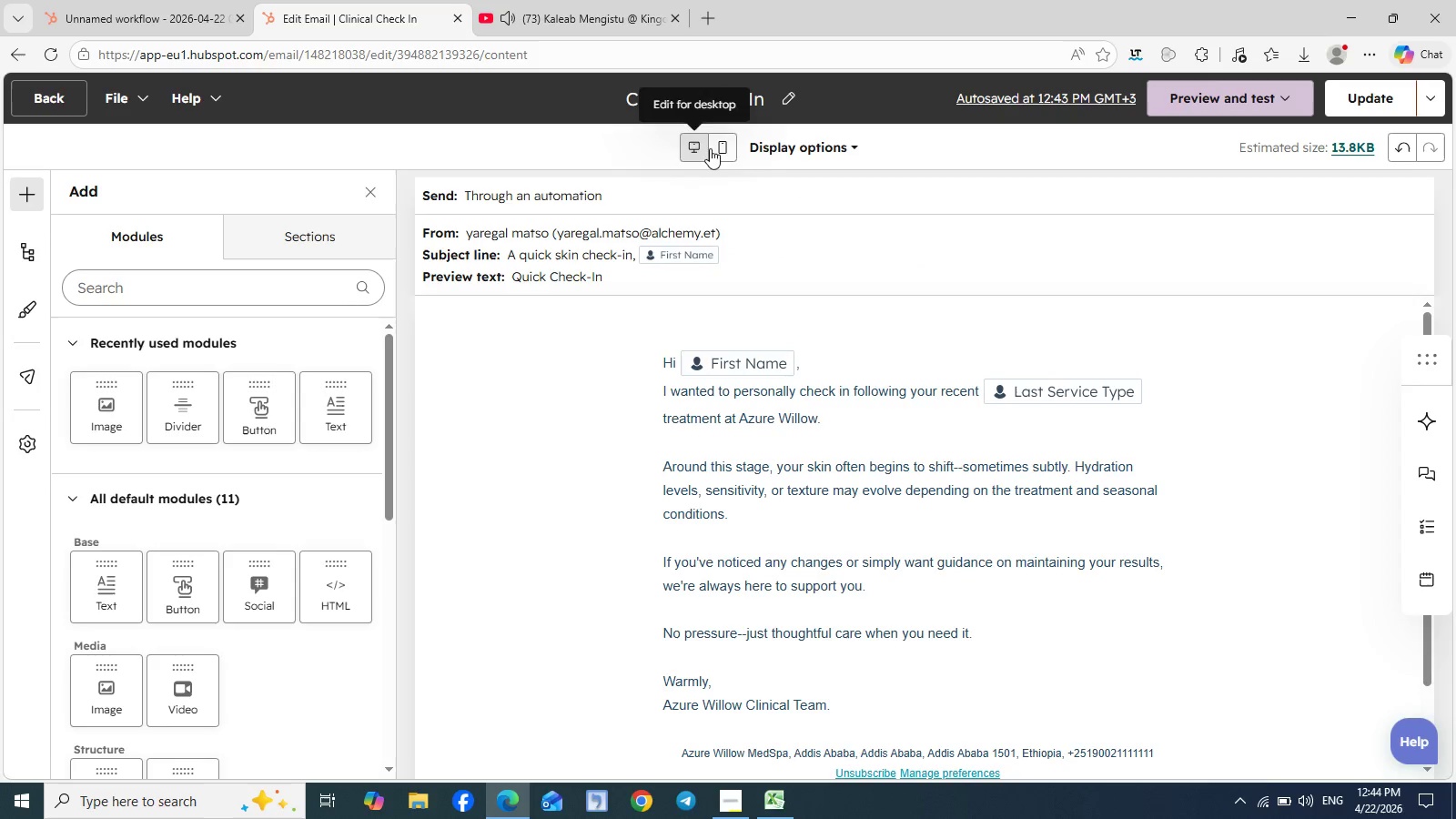 
left_click([716, 148])
 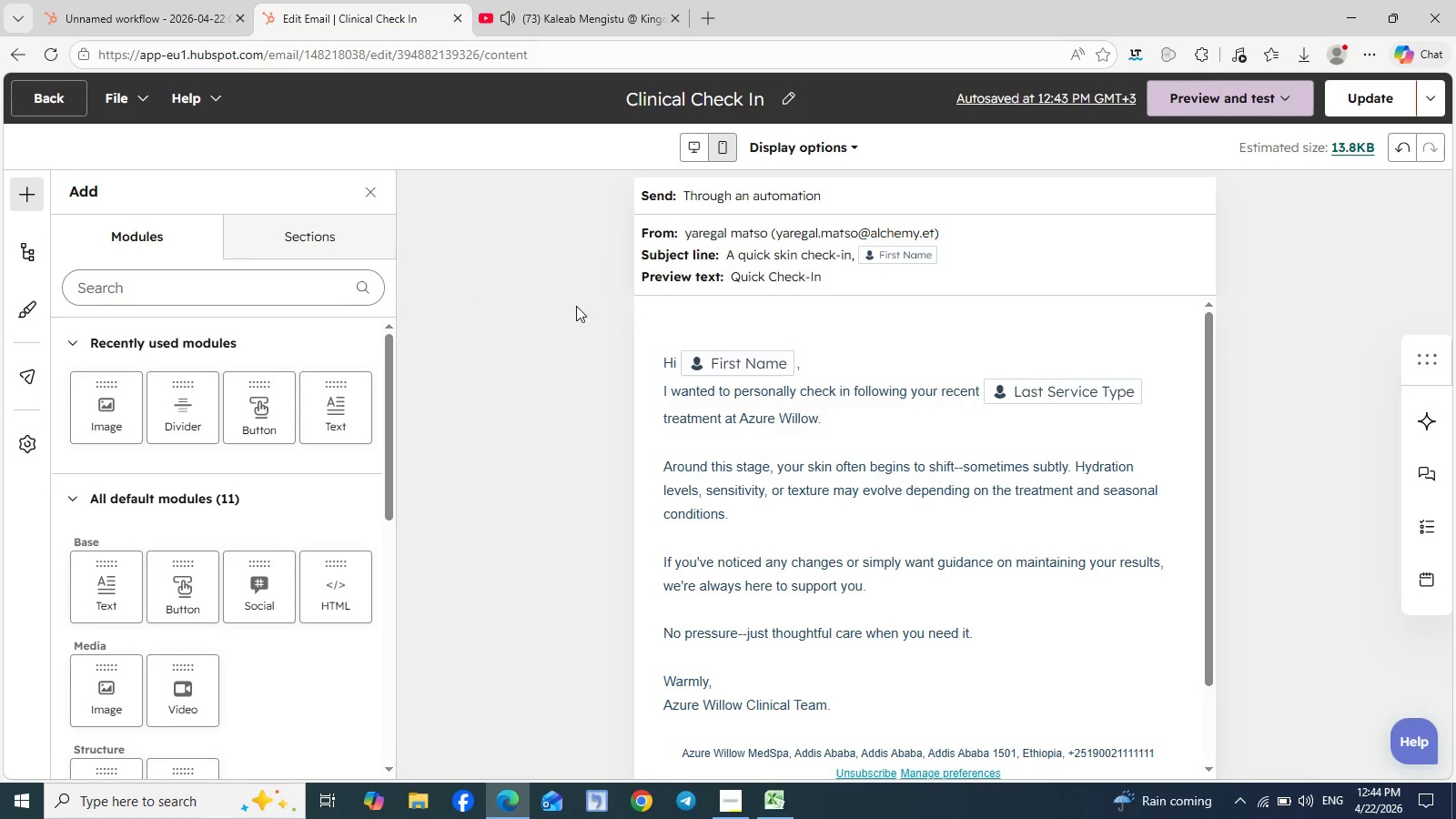 
hold_key(key=ShiftLeft, duration=0.88)
 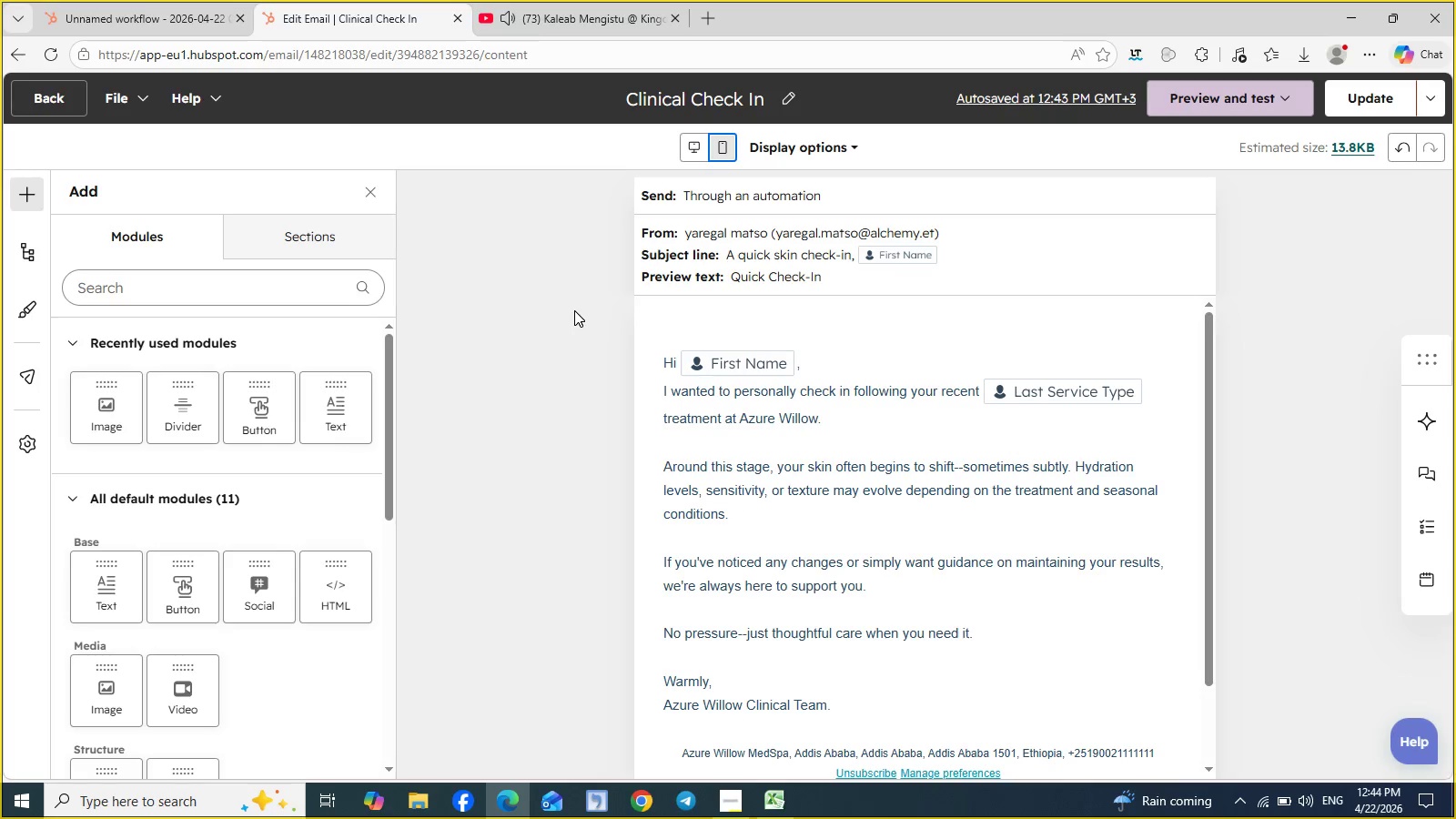 
hold_key(key=MetaLeft, duration=0.77)
 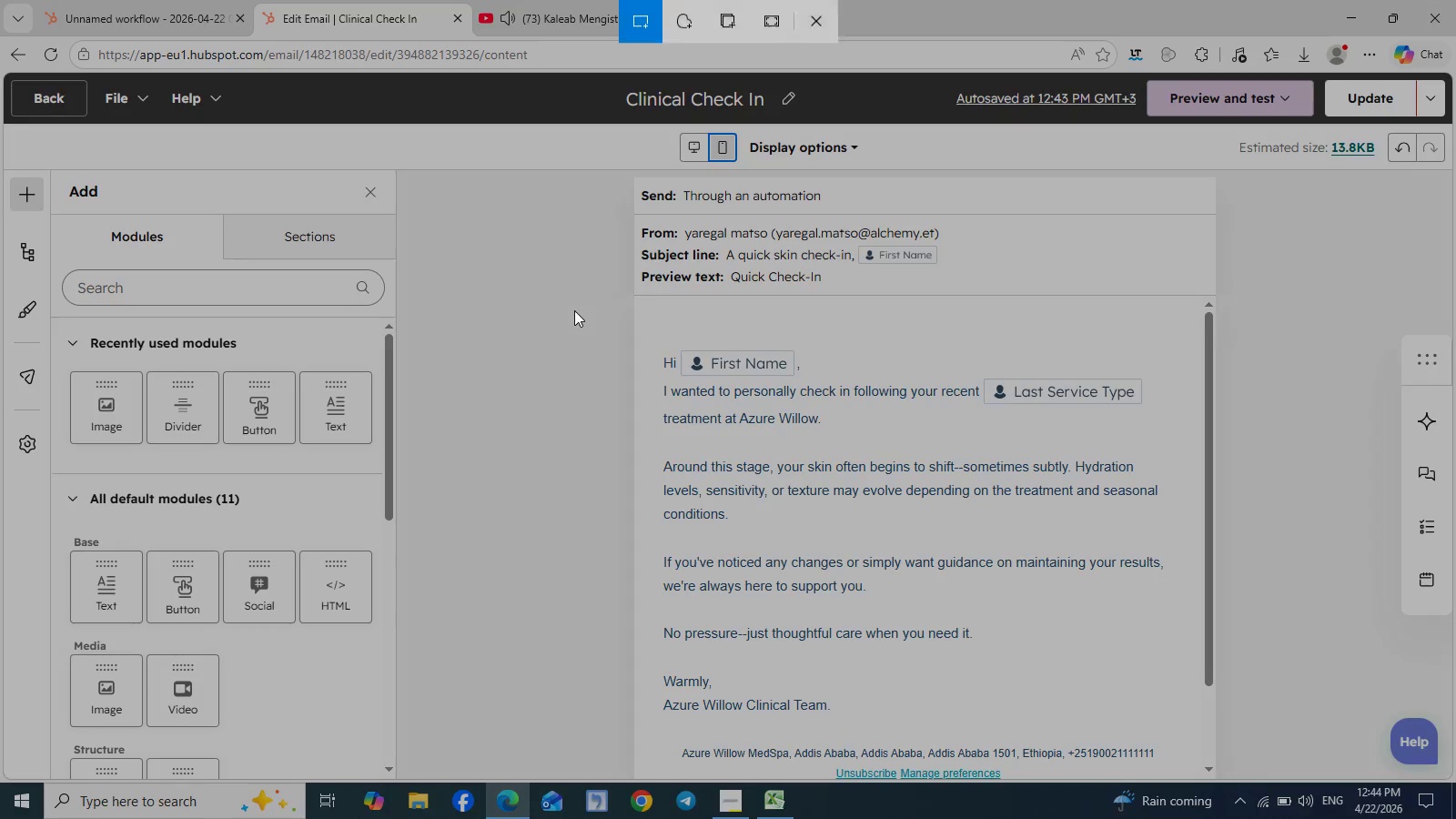 
hold_key(key=S, duration=0.36)
 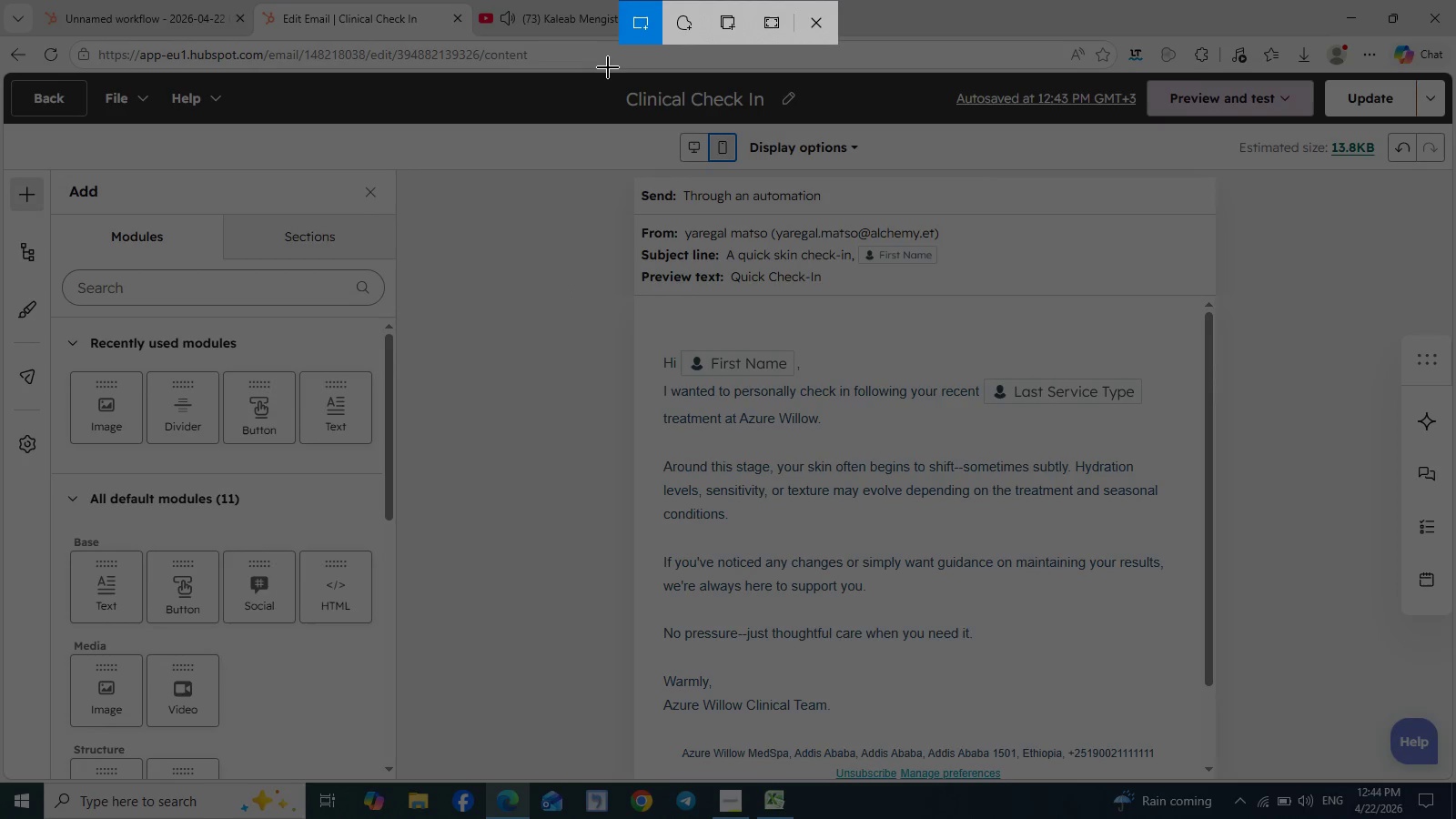 
left_click_drag(start_coordinate=[614, 76], to_coordinate=[1214, 788])
 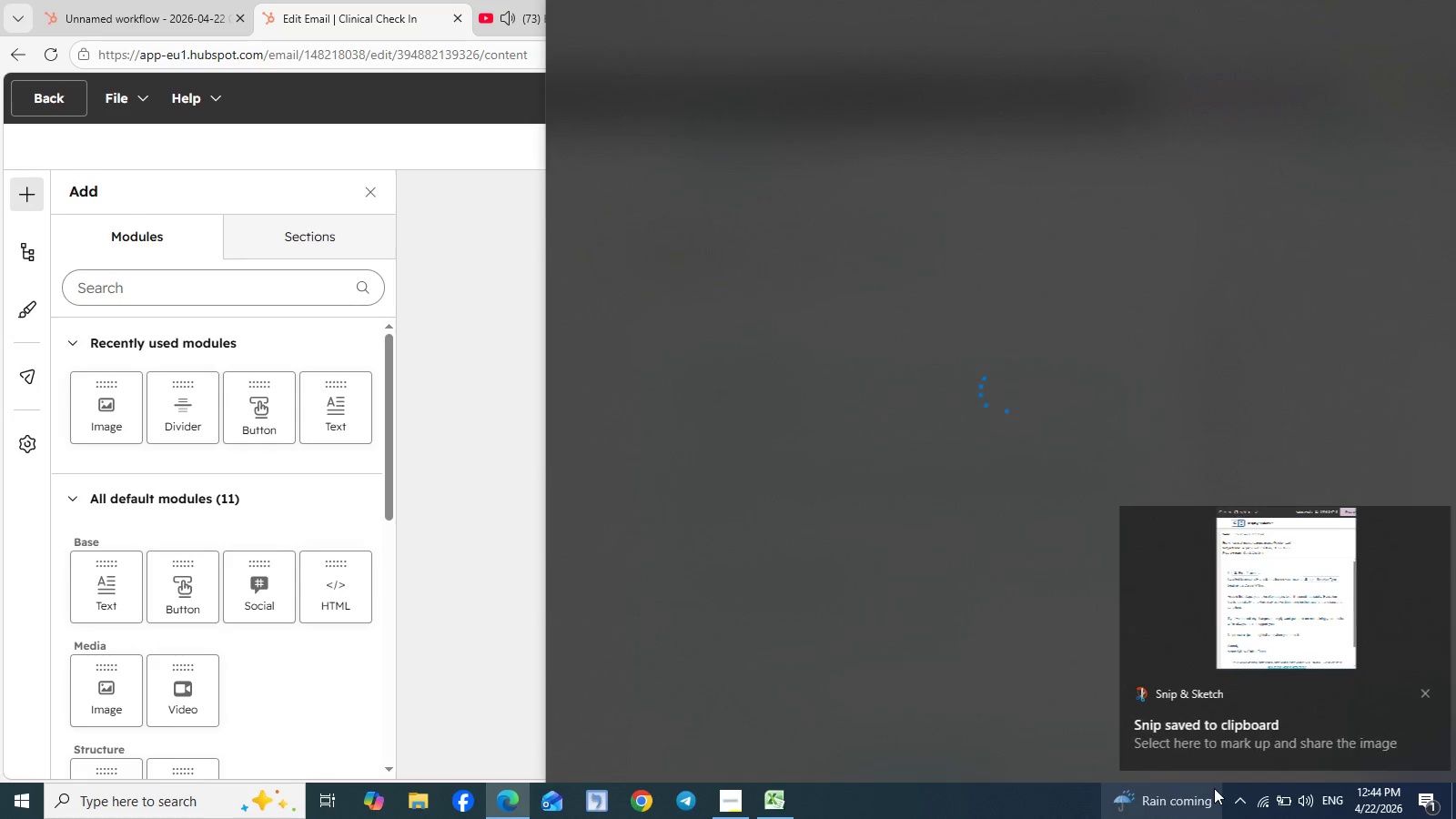 
left_click([1256, 712])
 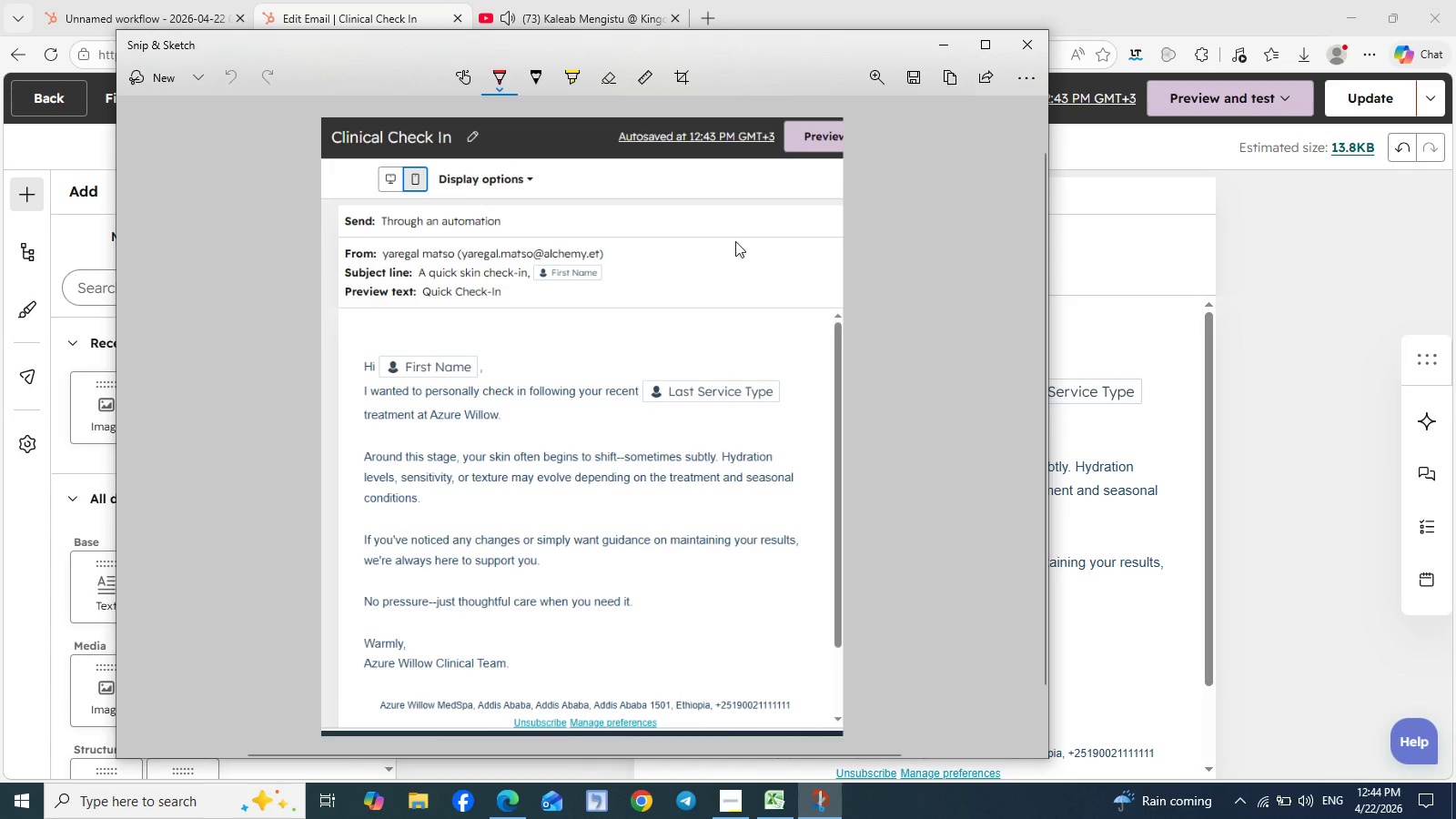 
left_click([920, 75])
 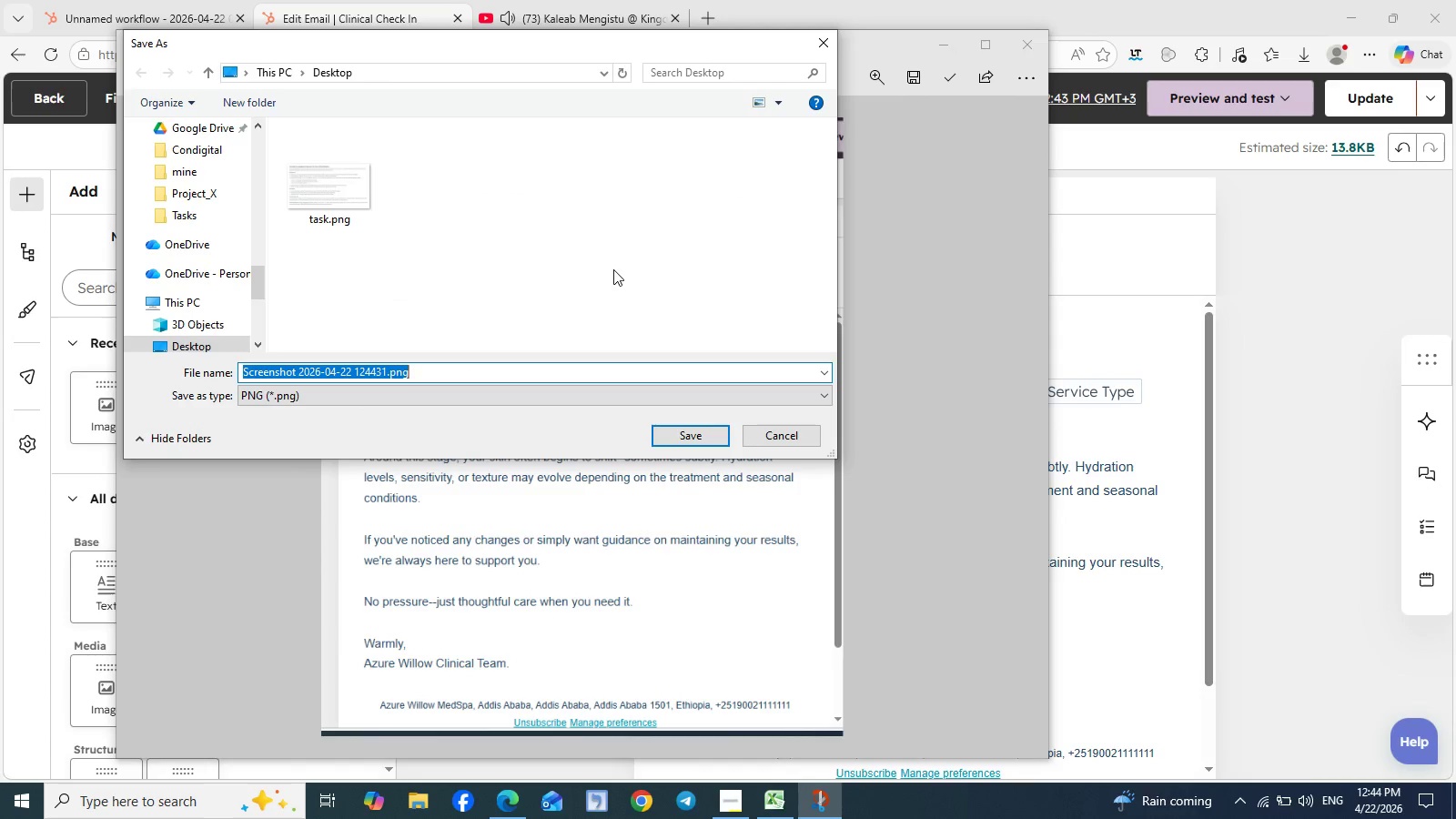 
type(Cli)
 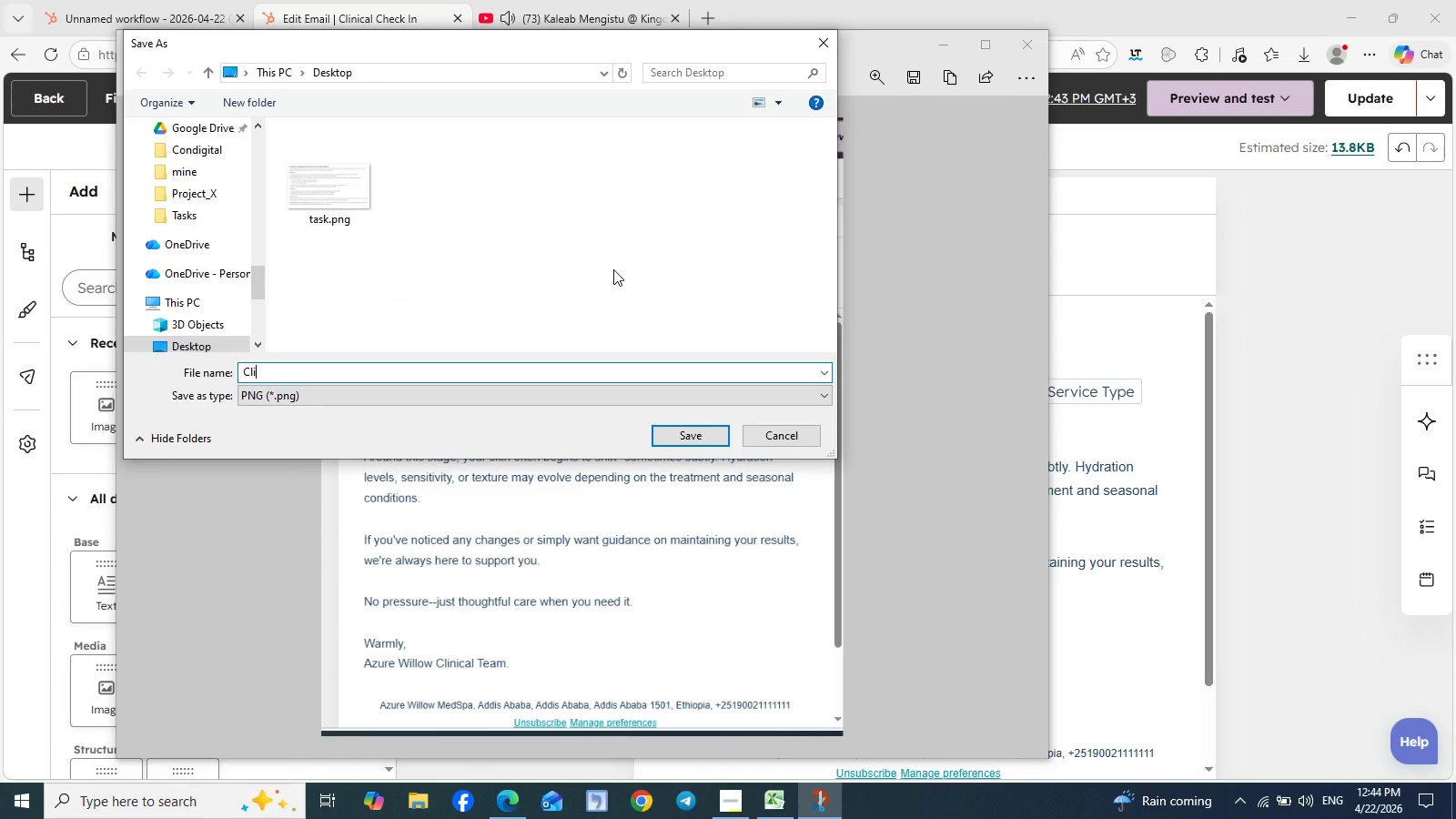 
type(nical Check-i)
key(Backspace)
type(In)
 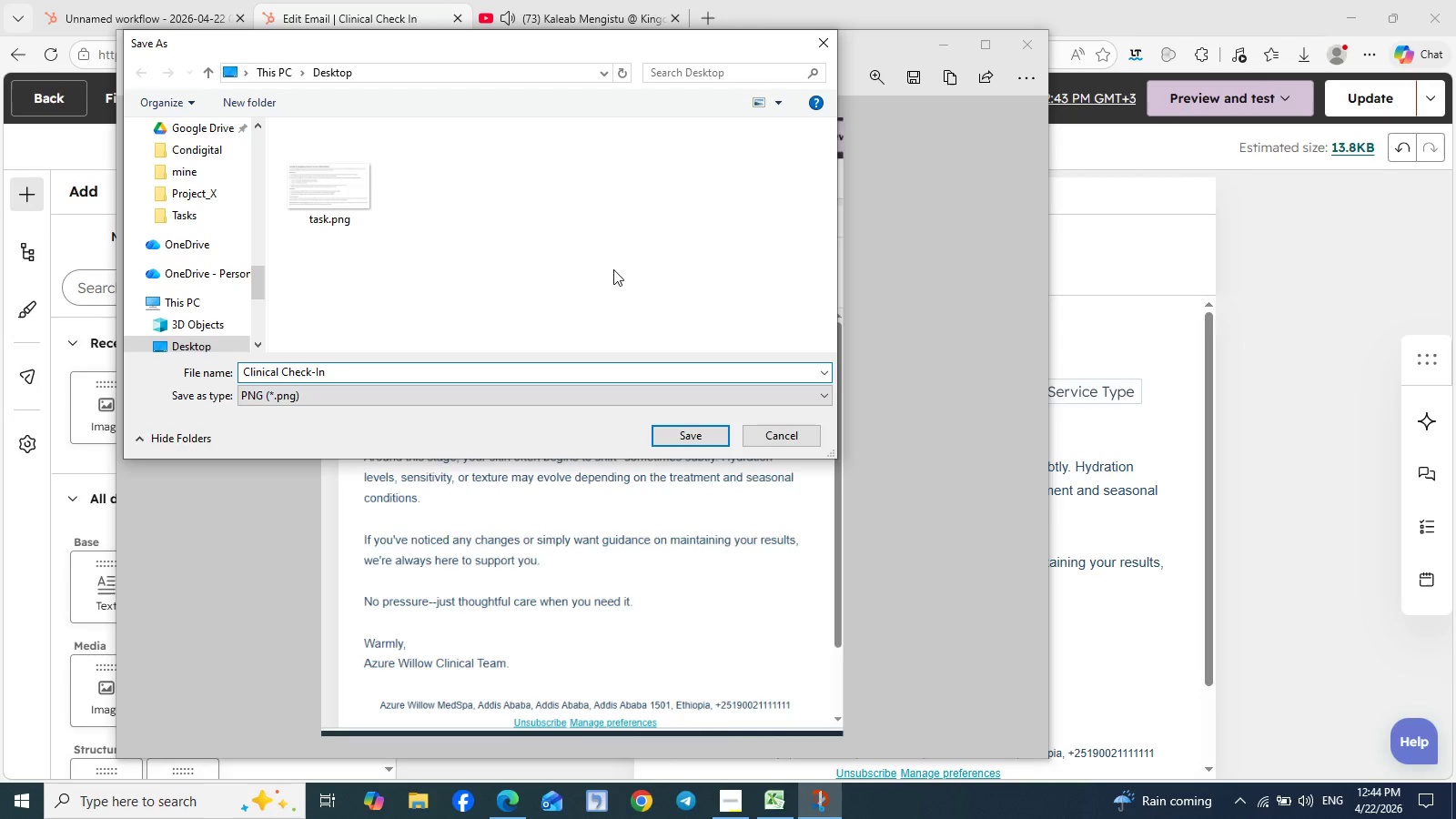 
left_click([685, 440])
 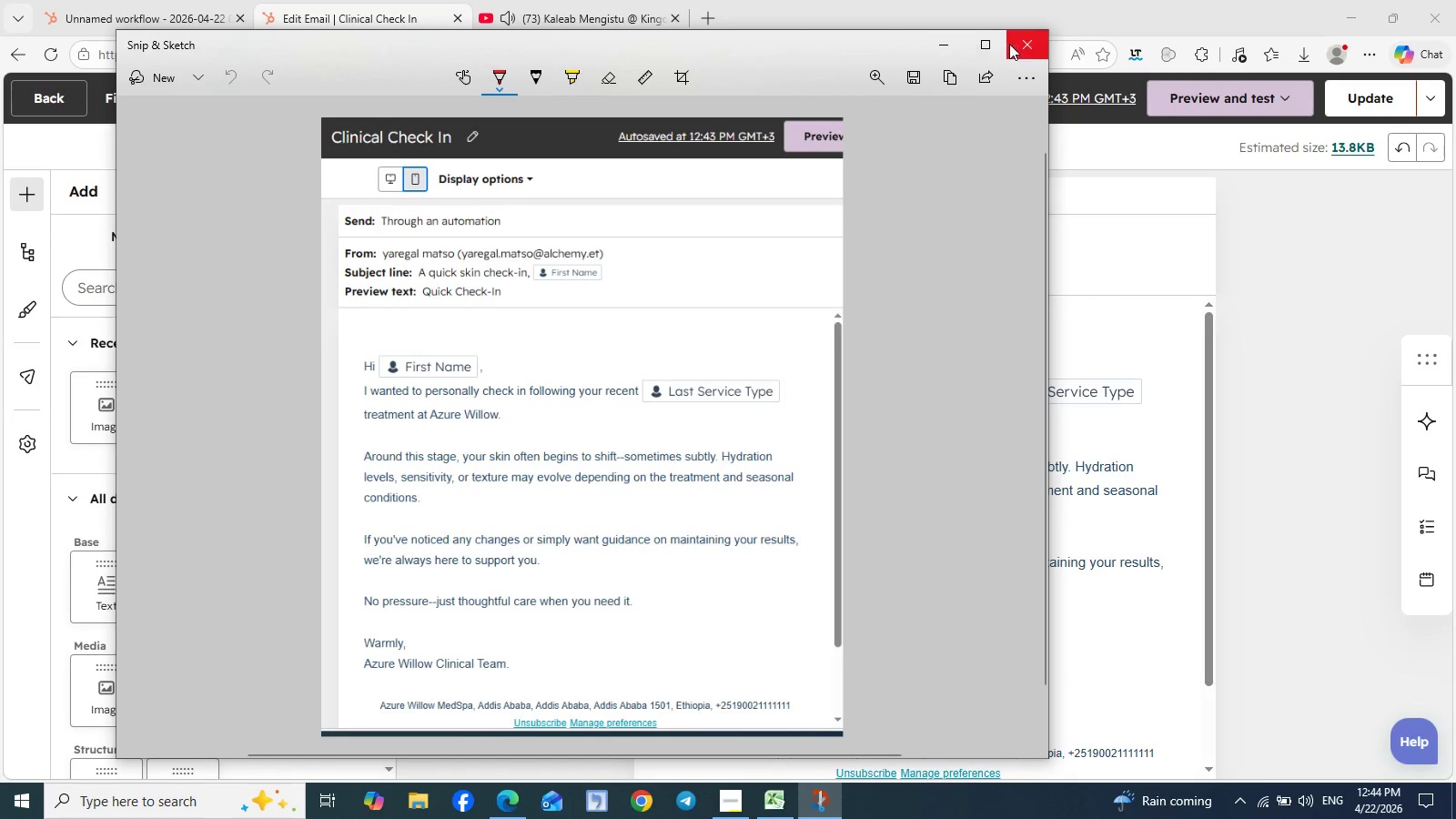 
left_click([1027, 46])
 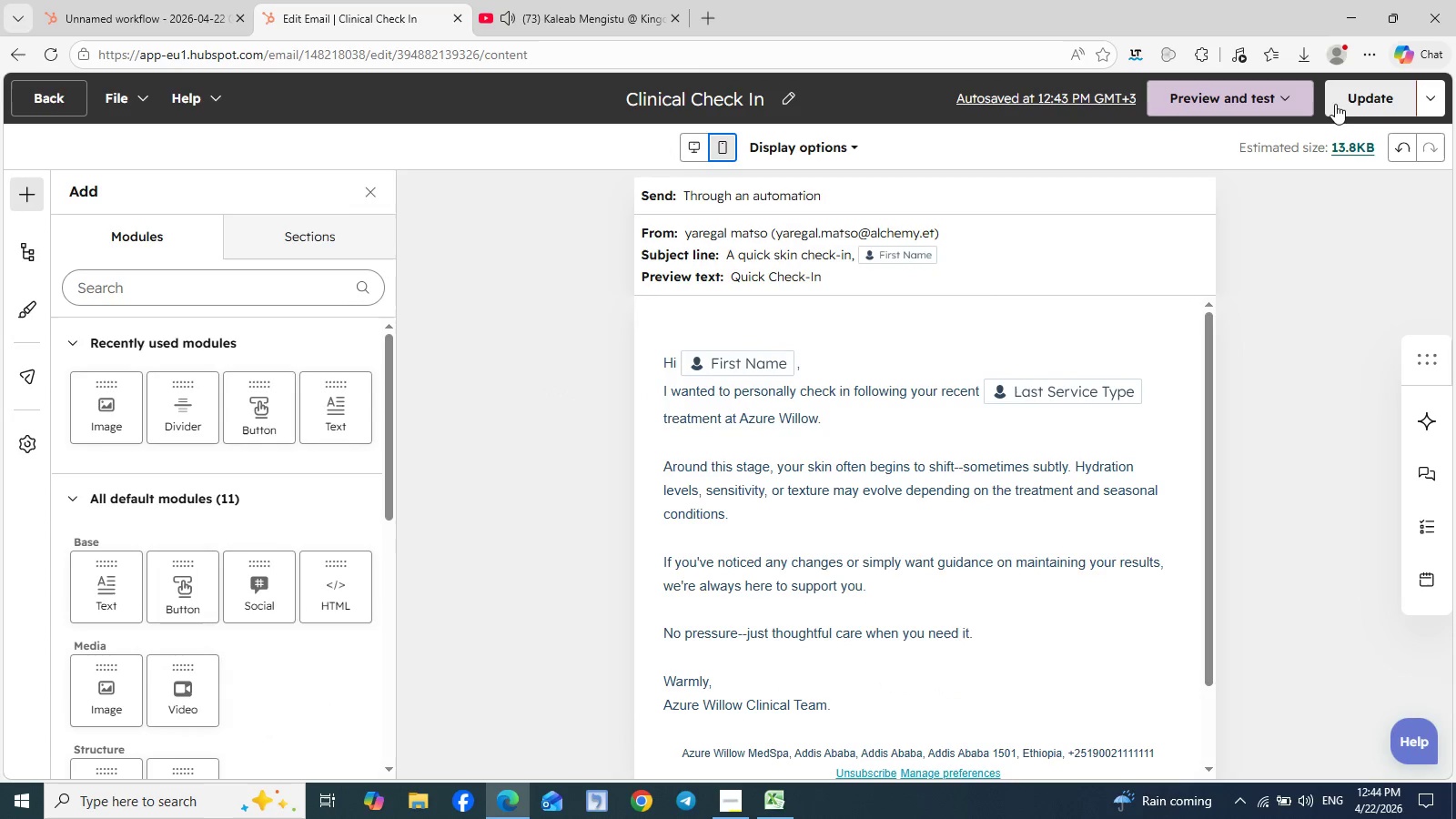 
left_click([1344, 103])
 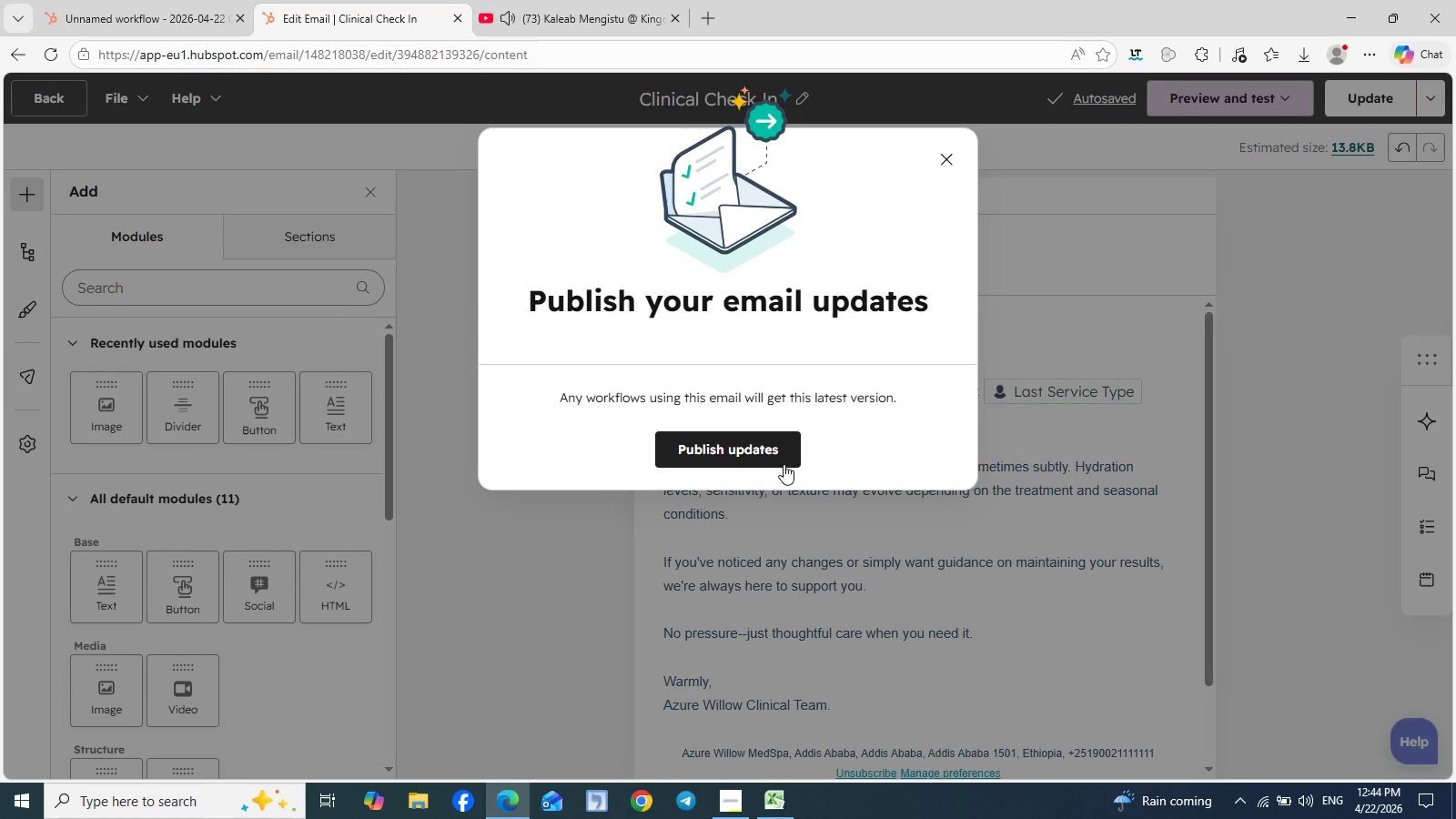 
left_click([738, 456])
 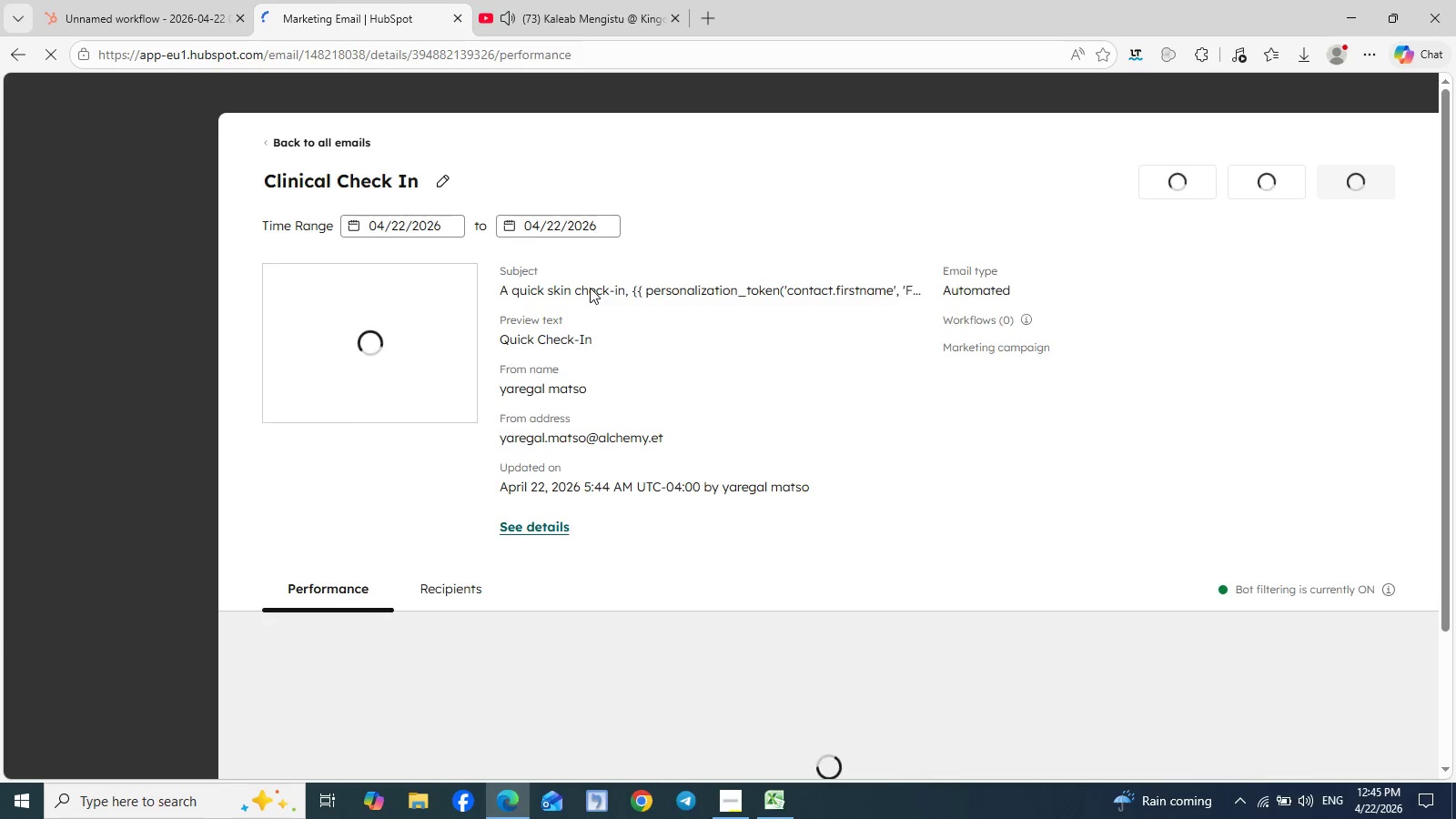 
wait(10.02)
 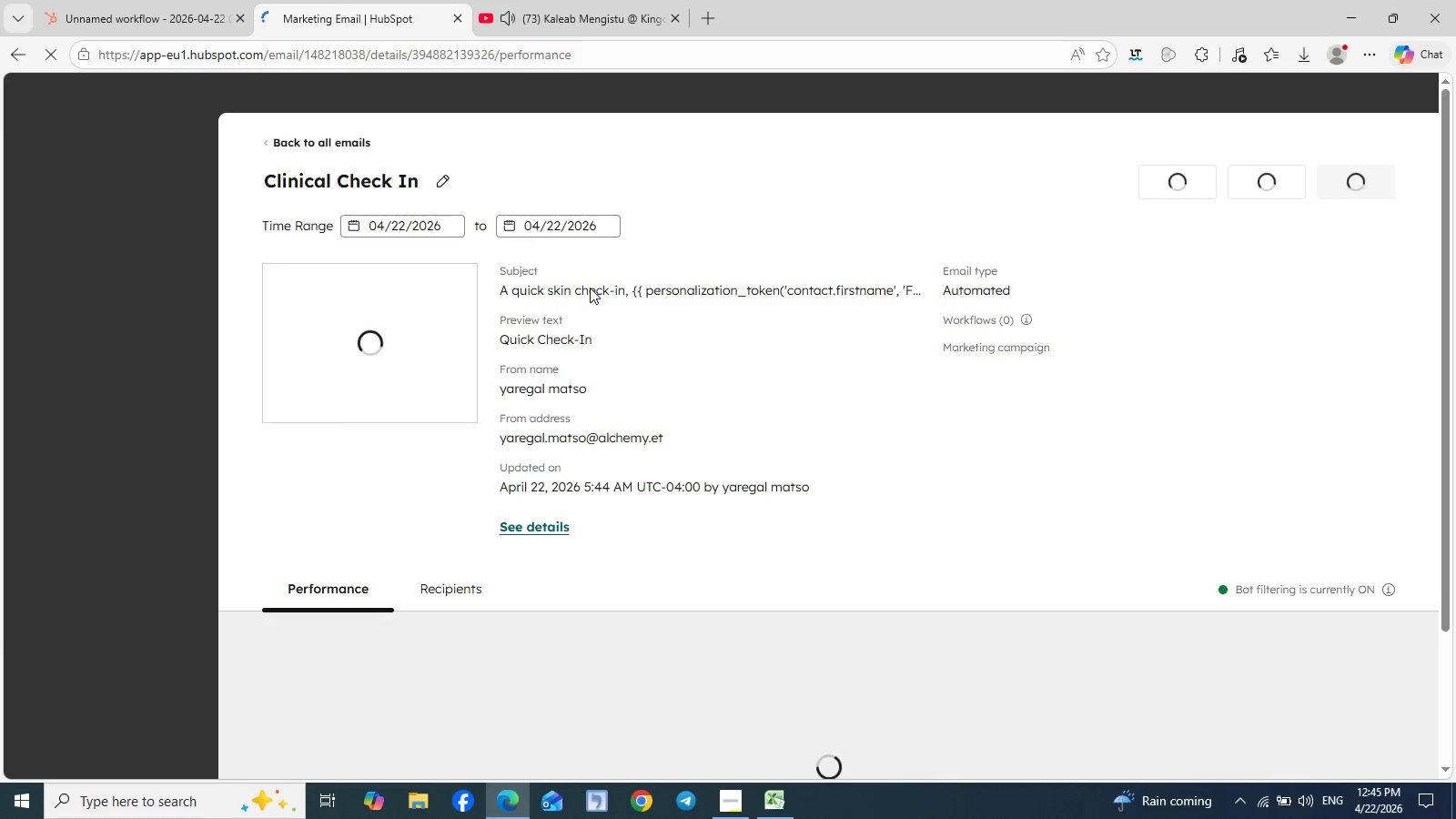 
left_click([290, 141])
 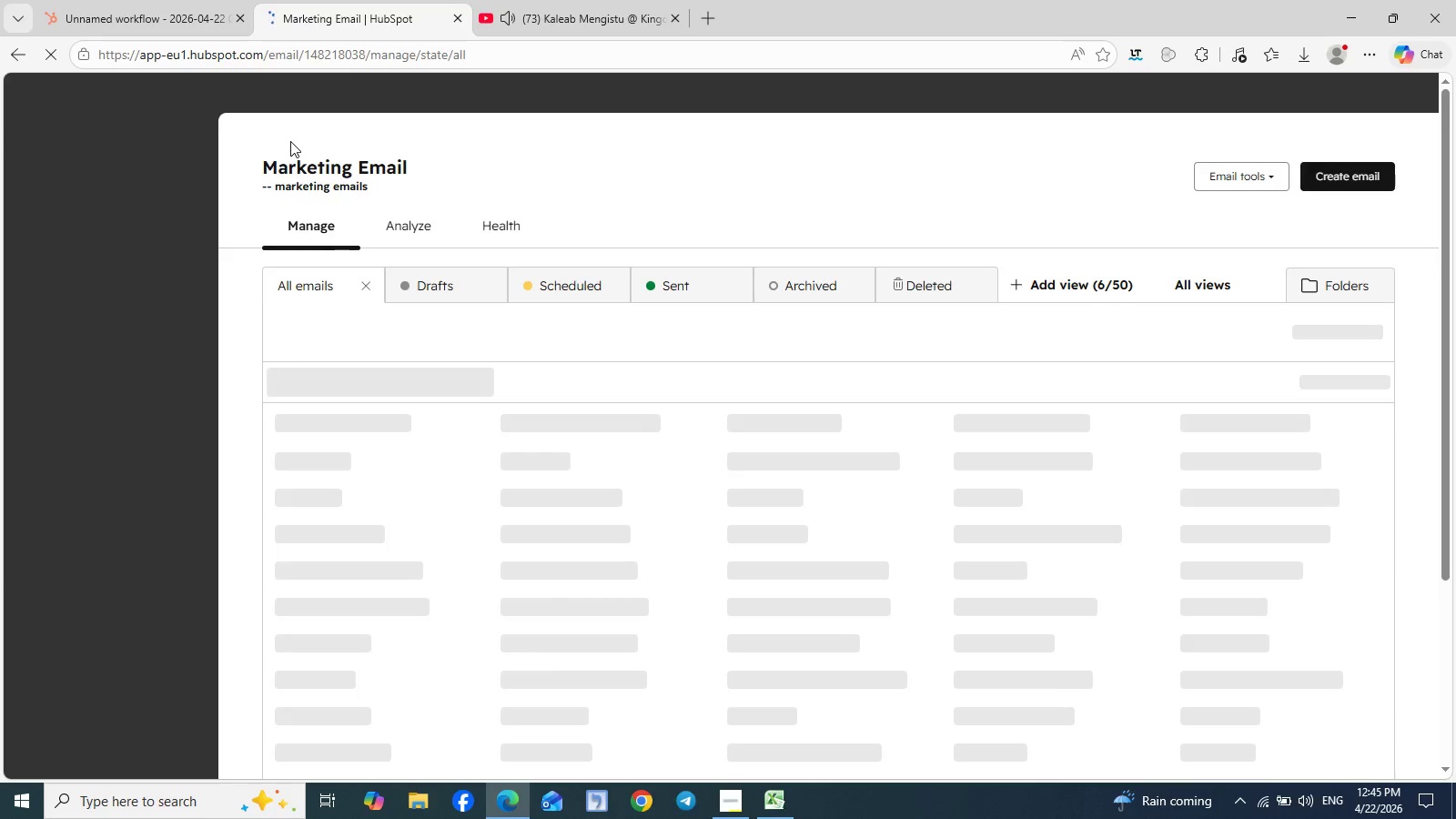 
wait(9.7)
 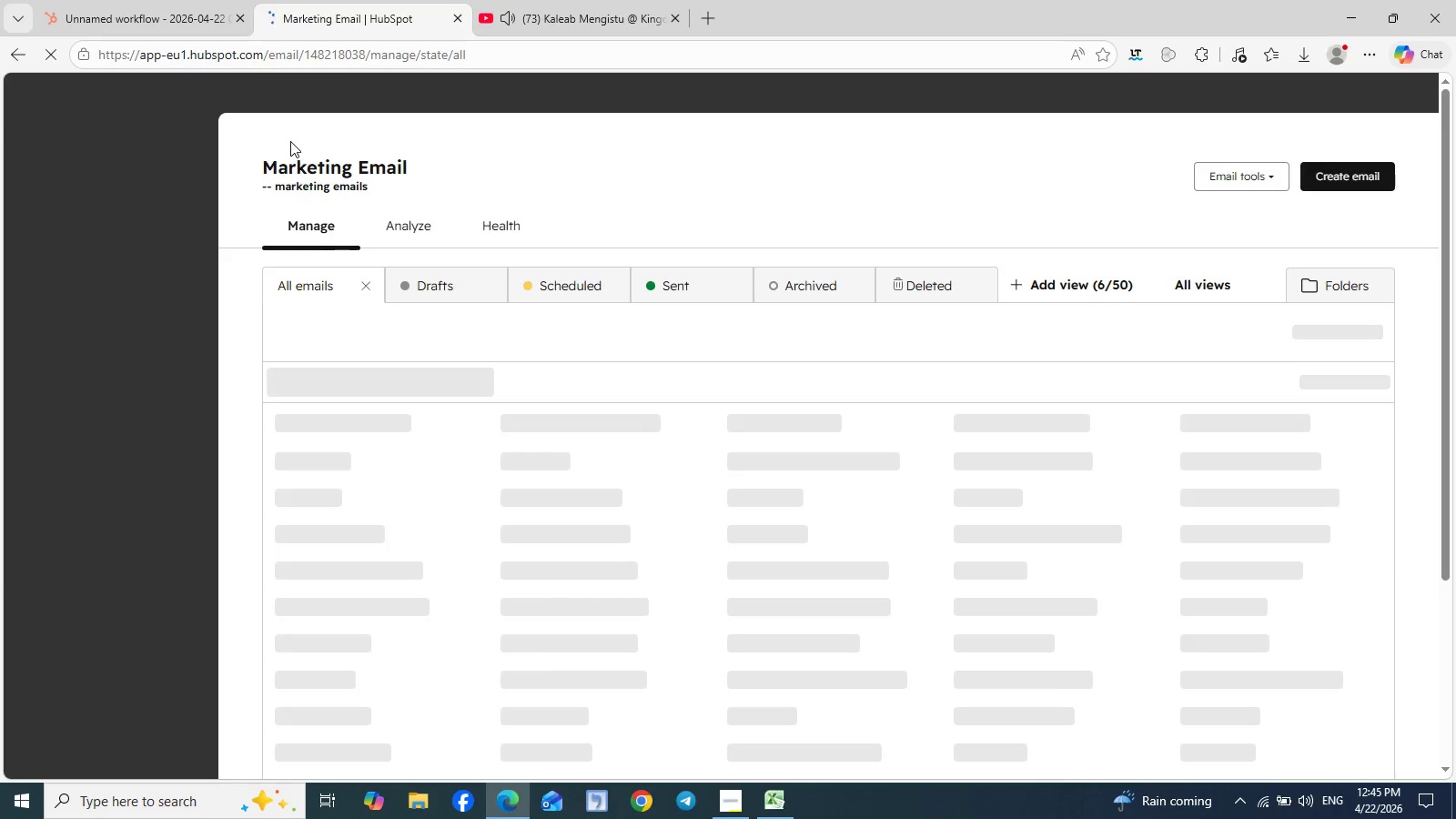 
left_click([425, 500])
 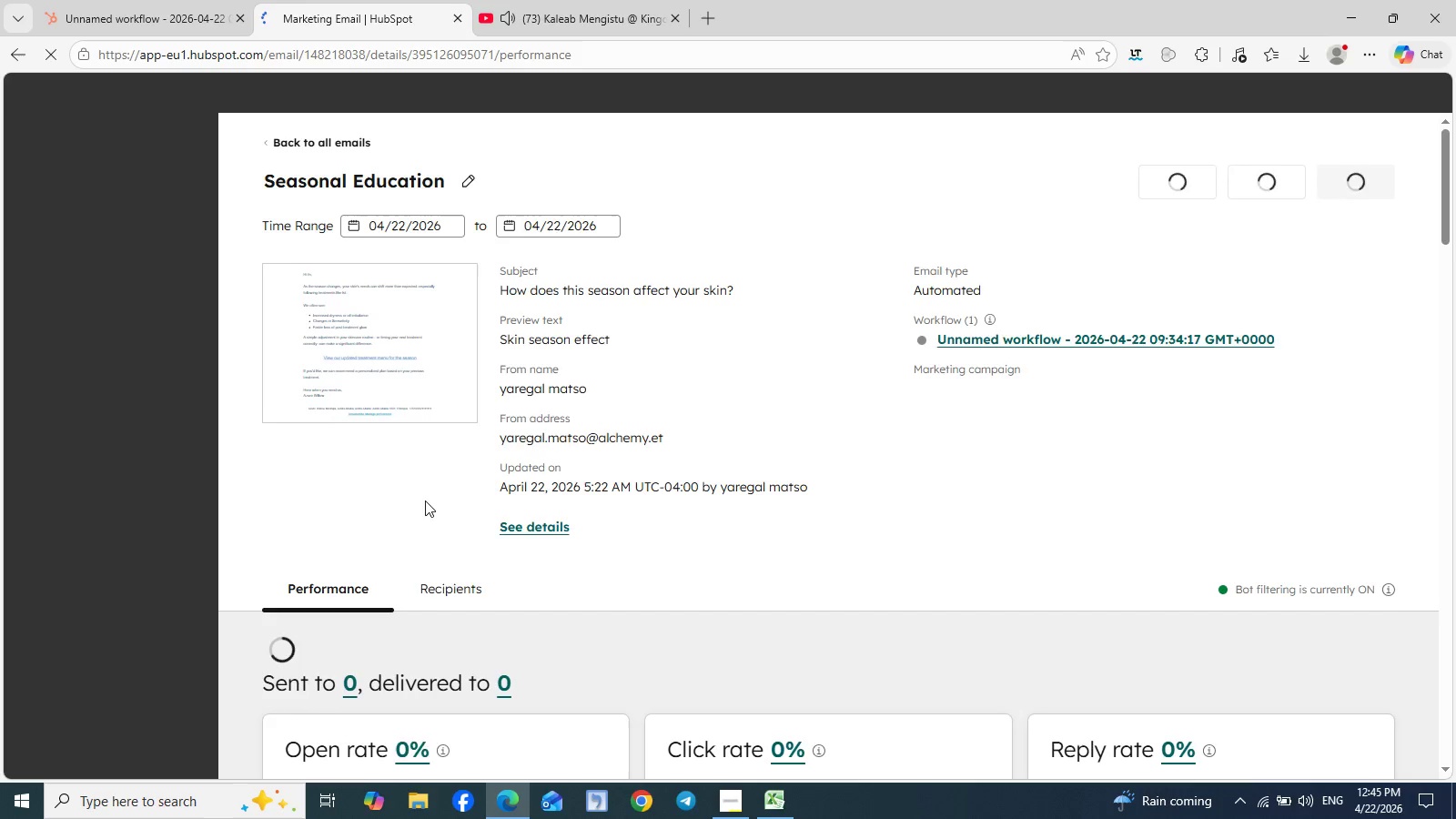 
wait(6.69)
 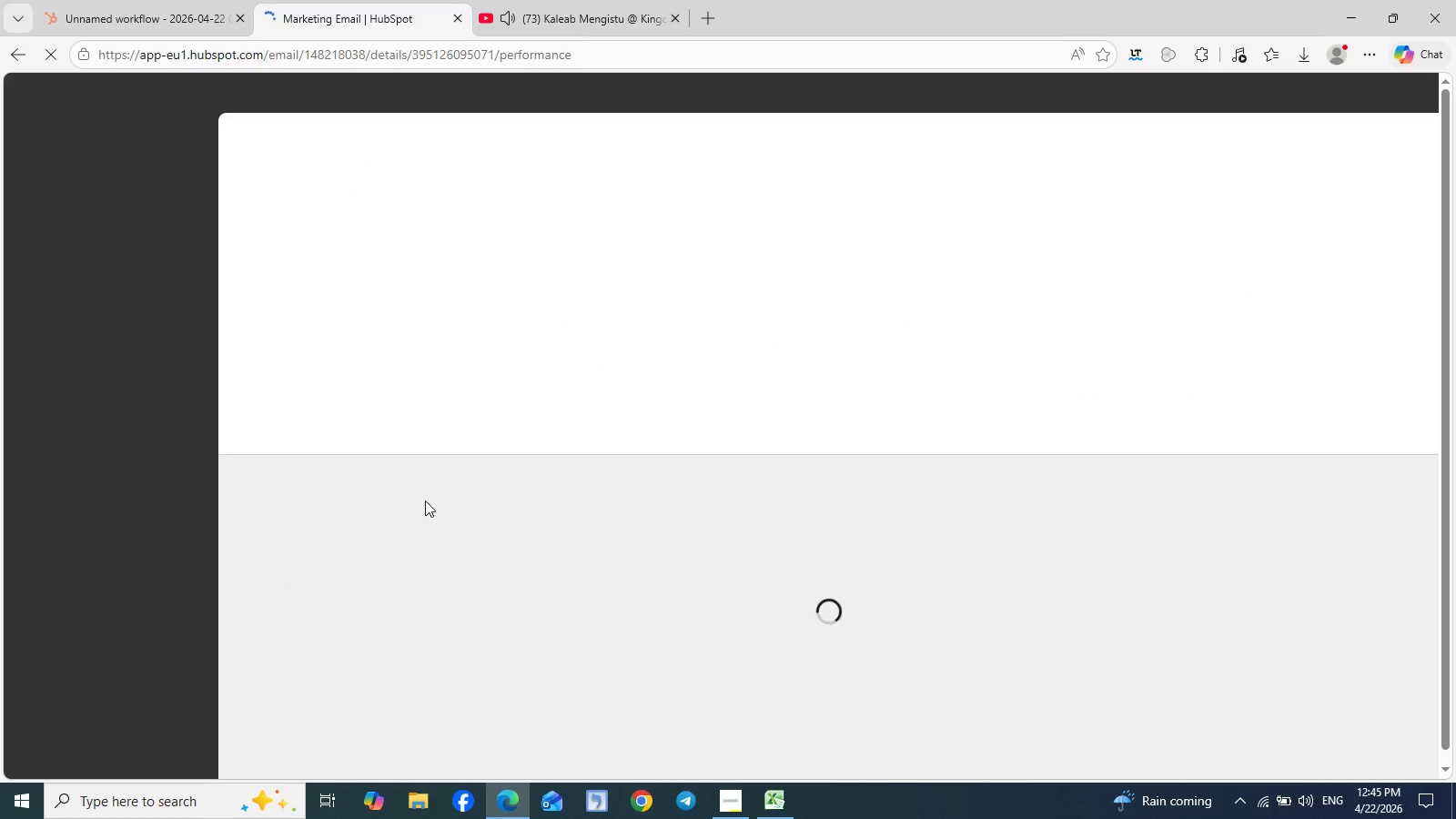 
left_click([550, 524])
 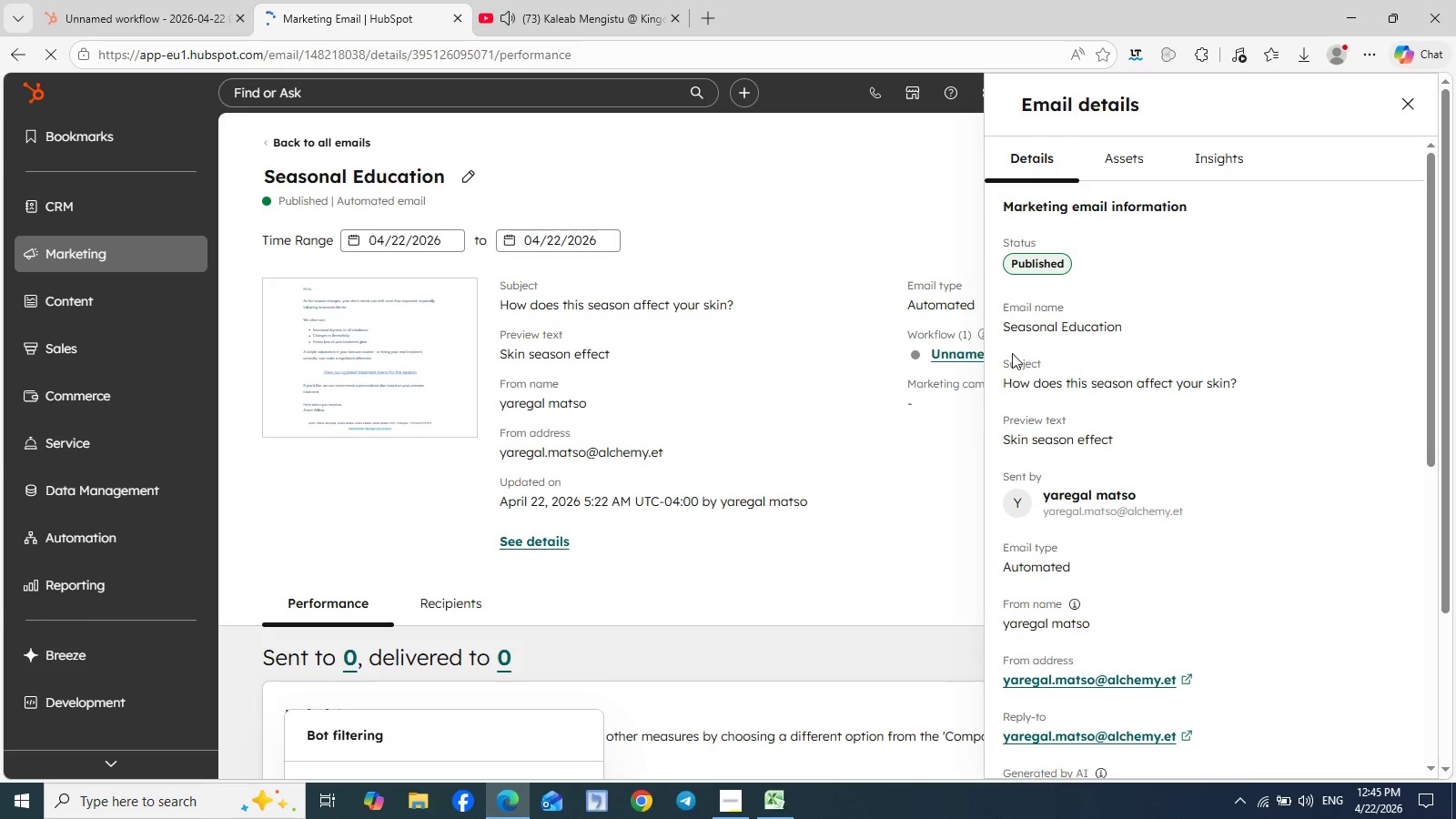 
left_click([762, 322])
 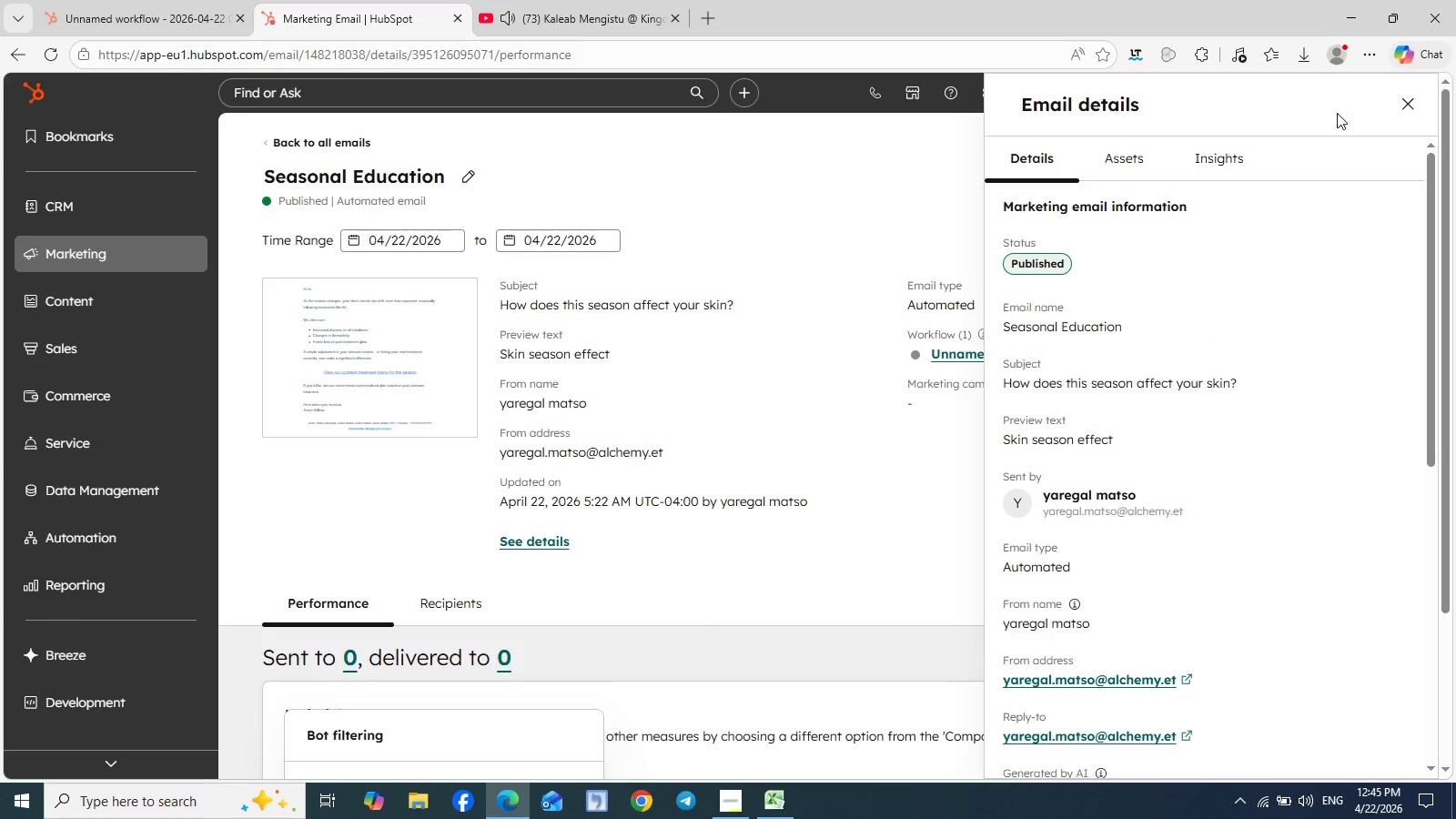 
left_click([1402, 106])
 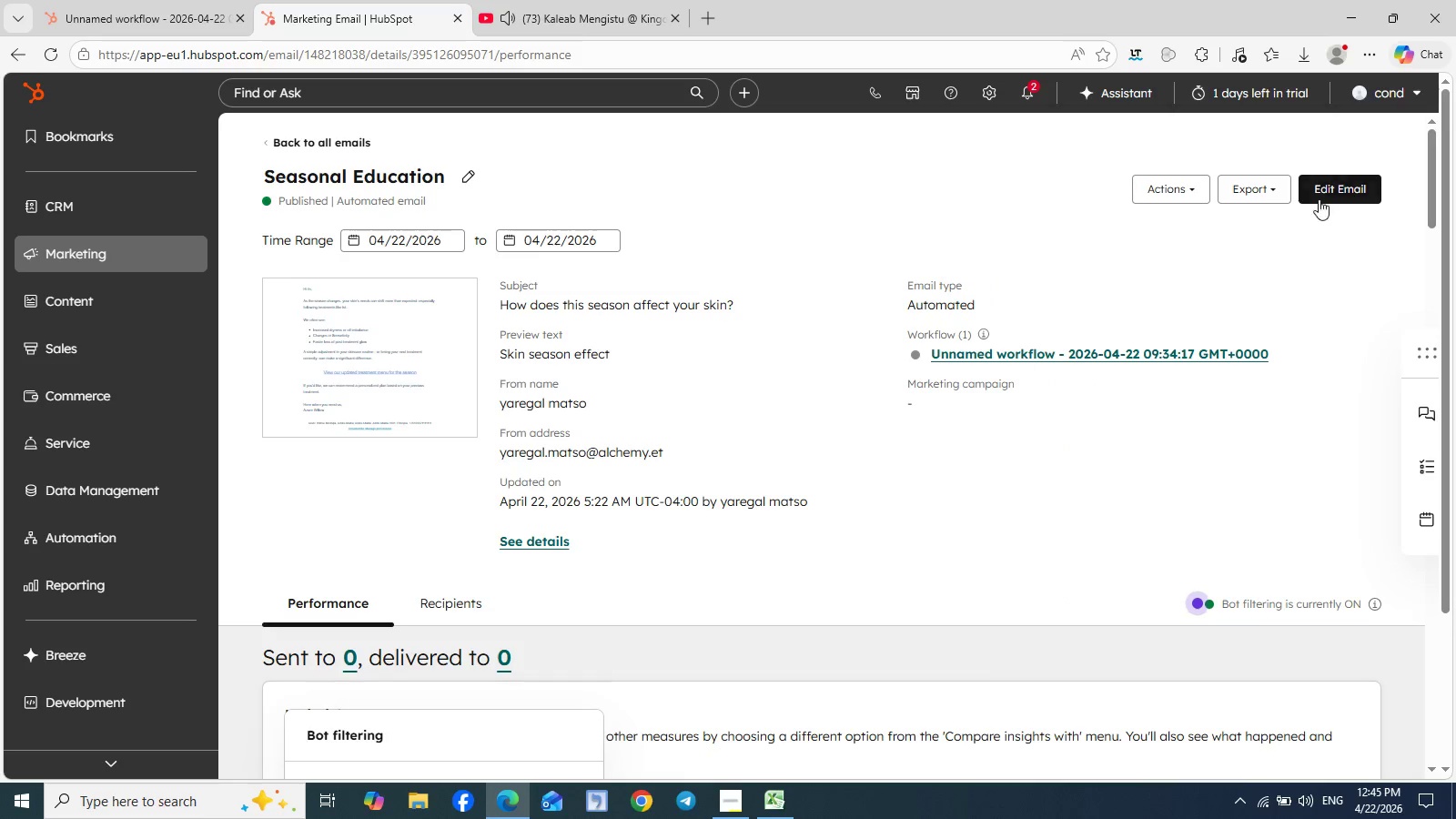 
left_click([1330, 193])
 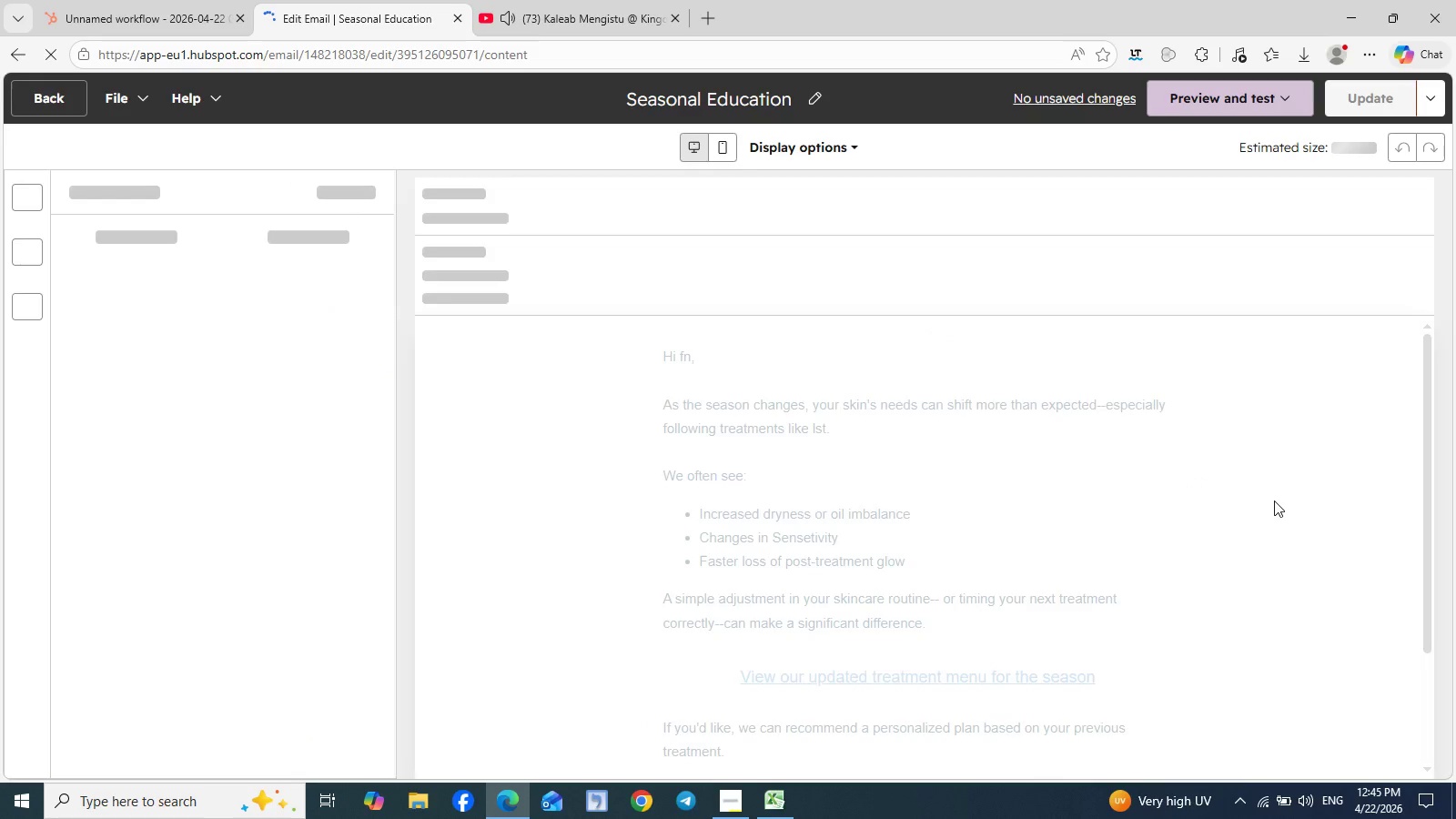 
wait(8.25)
 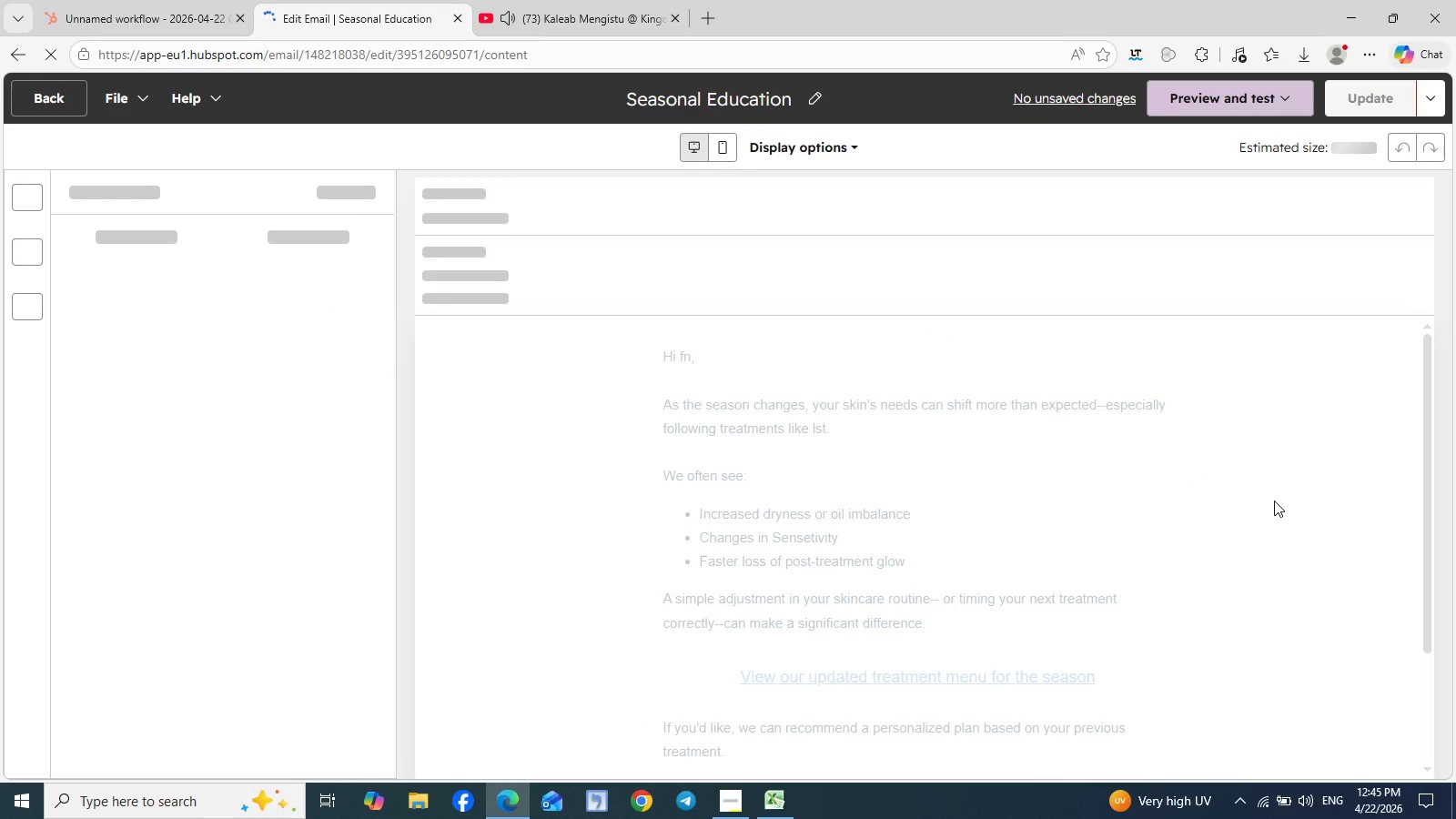 
left_click([769, 375])
 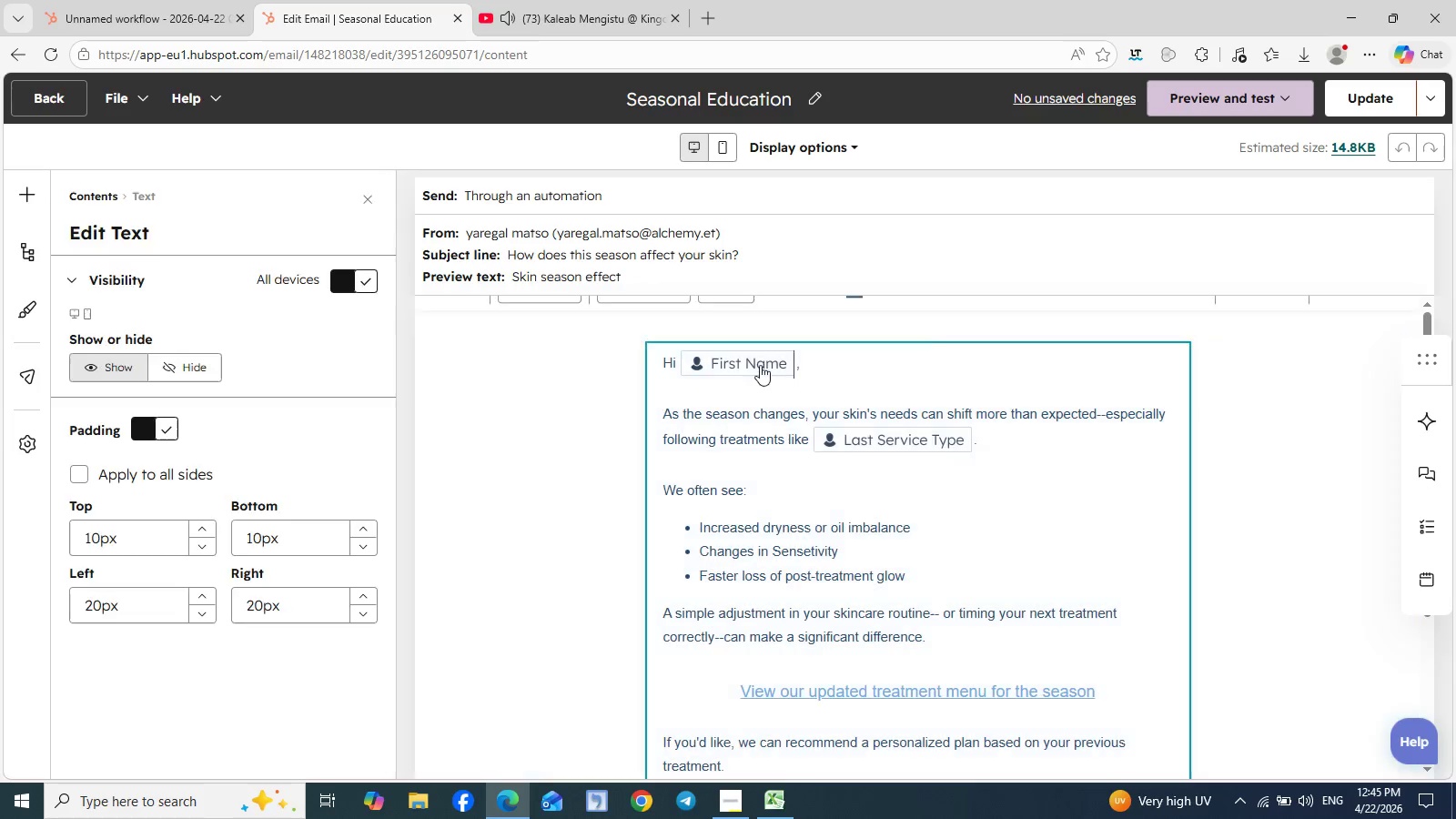 
left_click([760, 365])
 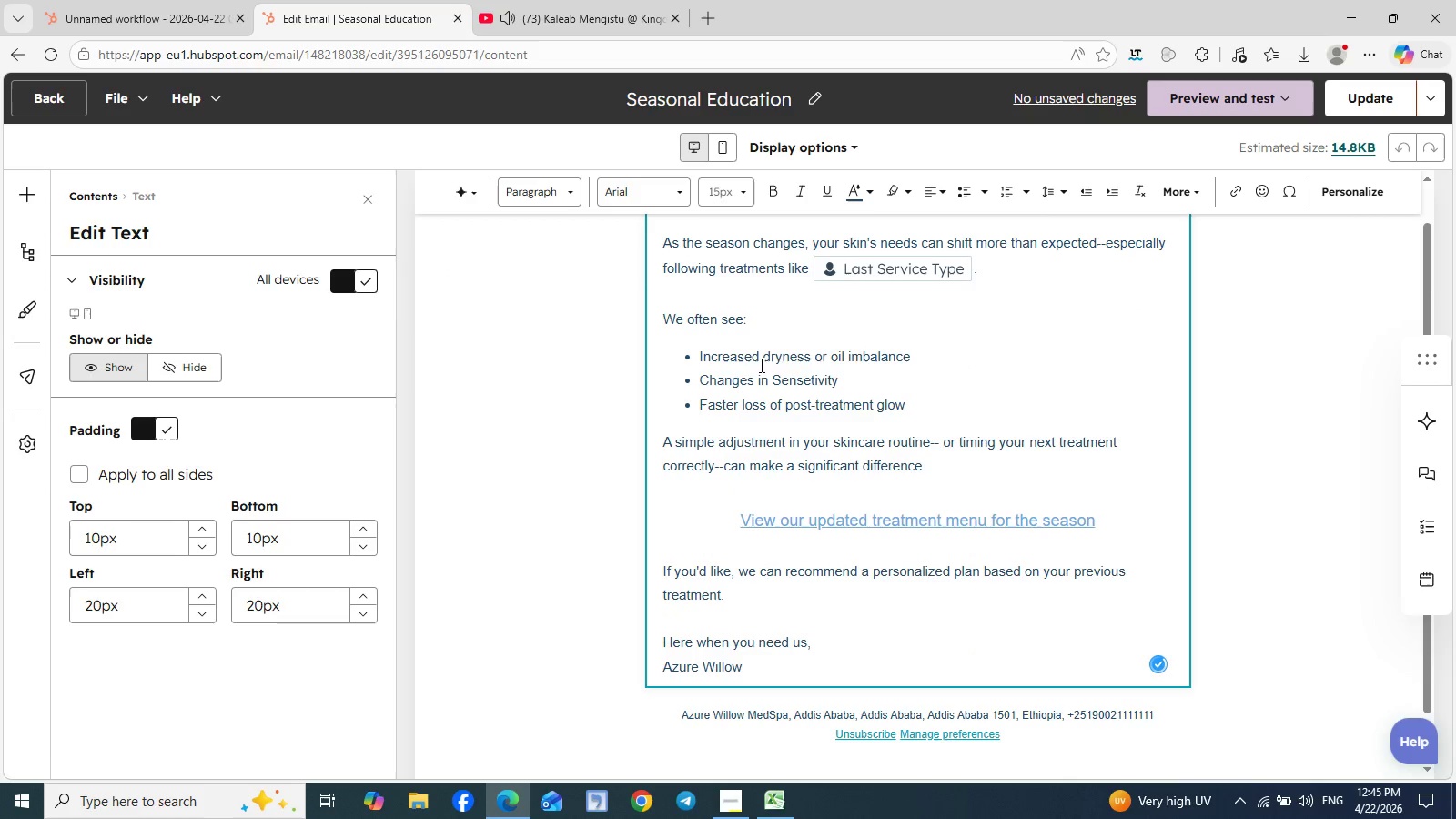 
scroll: coordinate [759, 370], scroll_direction: up, amount: 1.0
 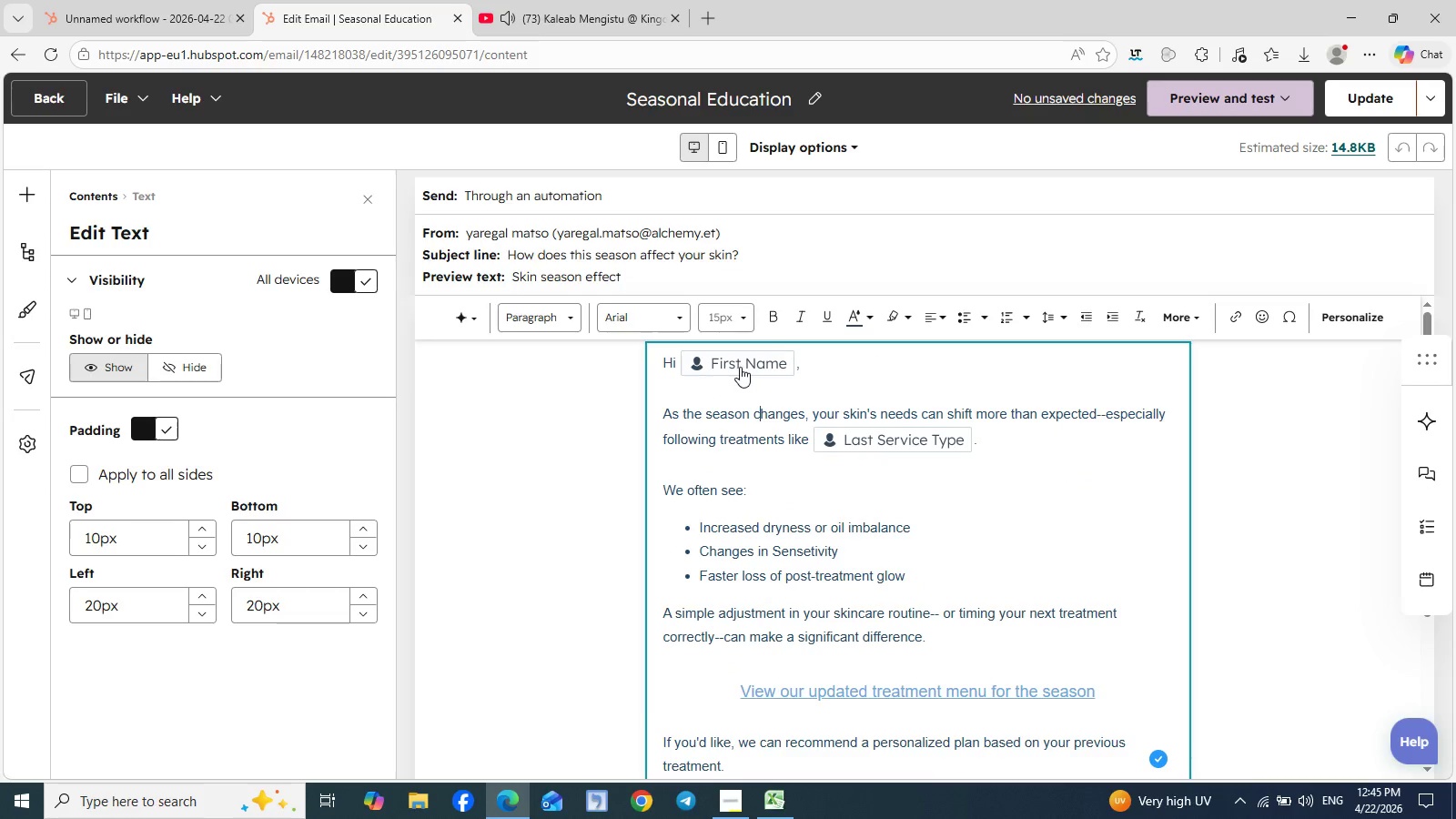 
left_click([739, 366])
 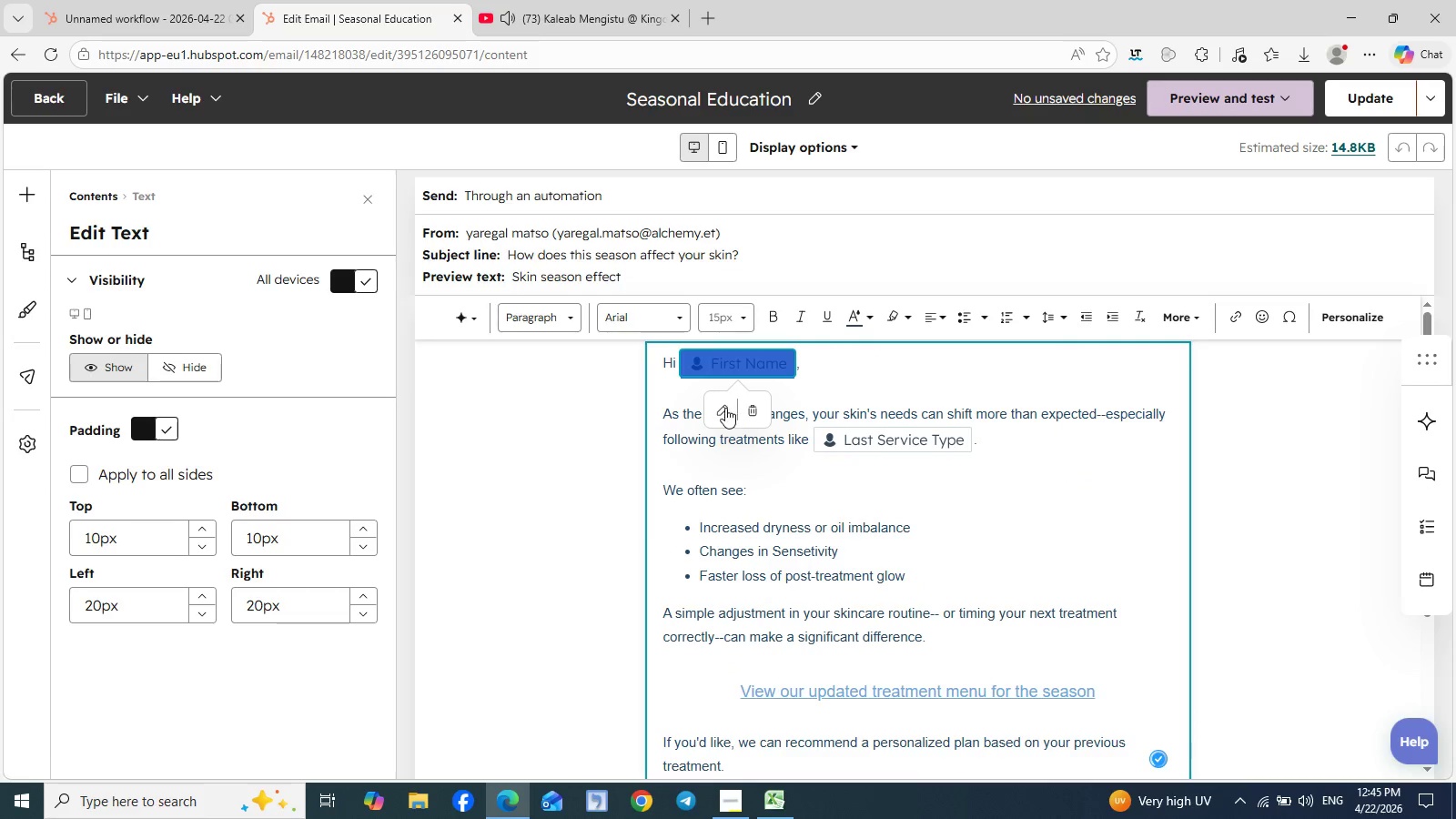 
left_click([724, 408])
 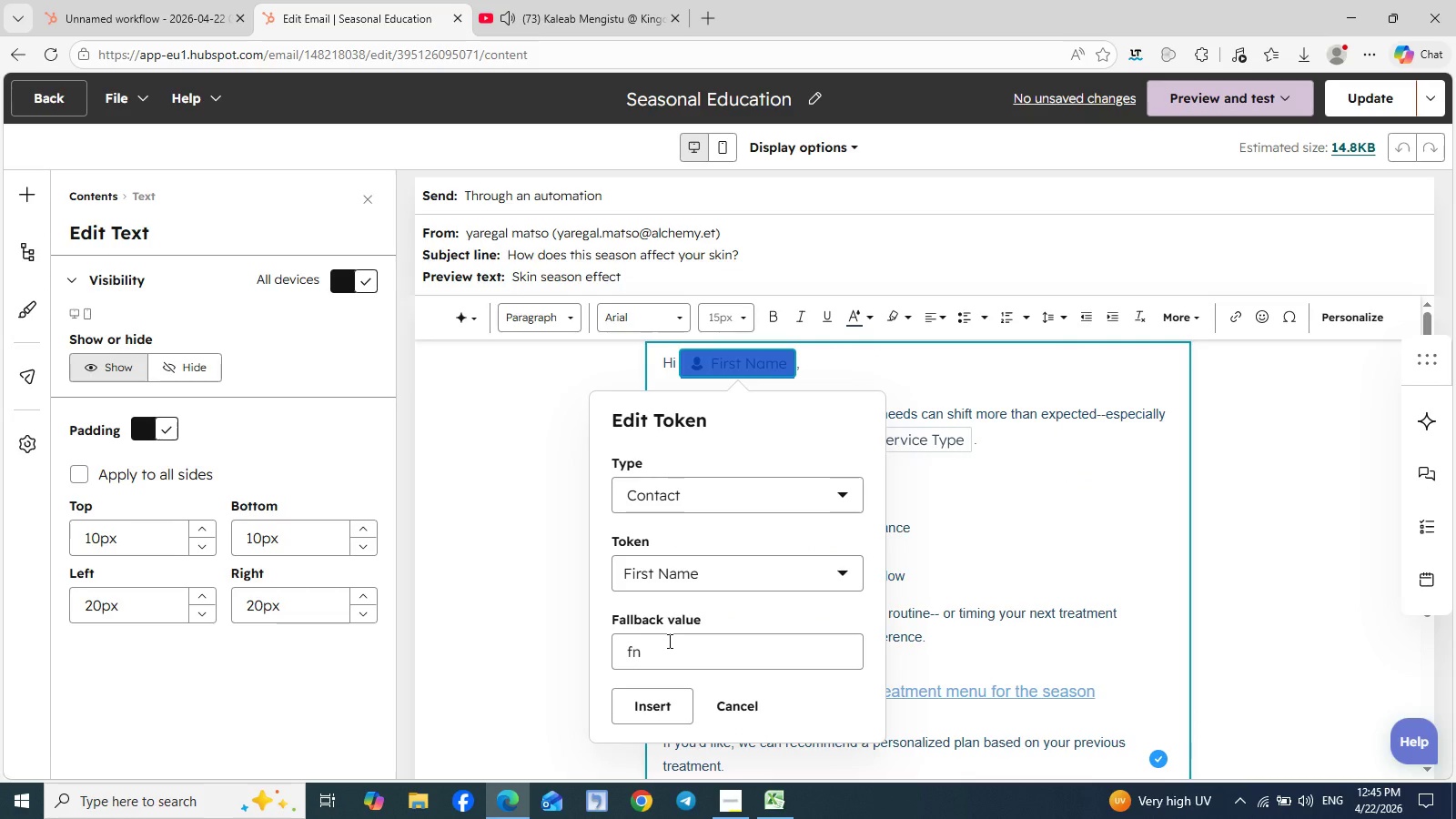 
left_click_drag(start_coordinate=[668, 641], to_coordinate=[599, 640])
 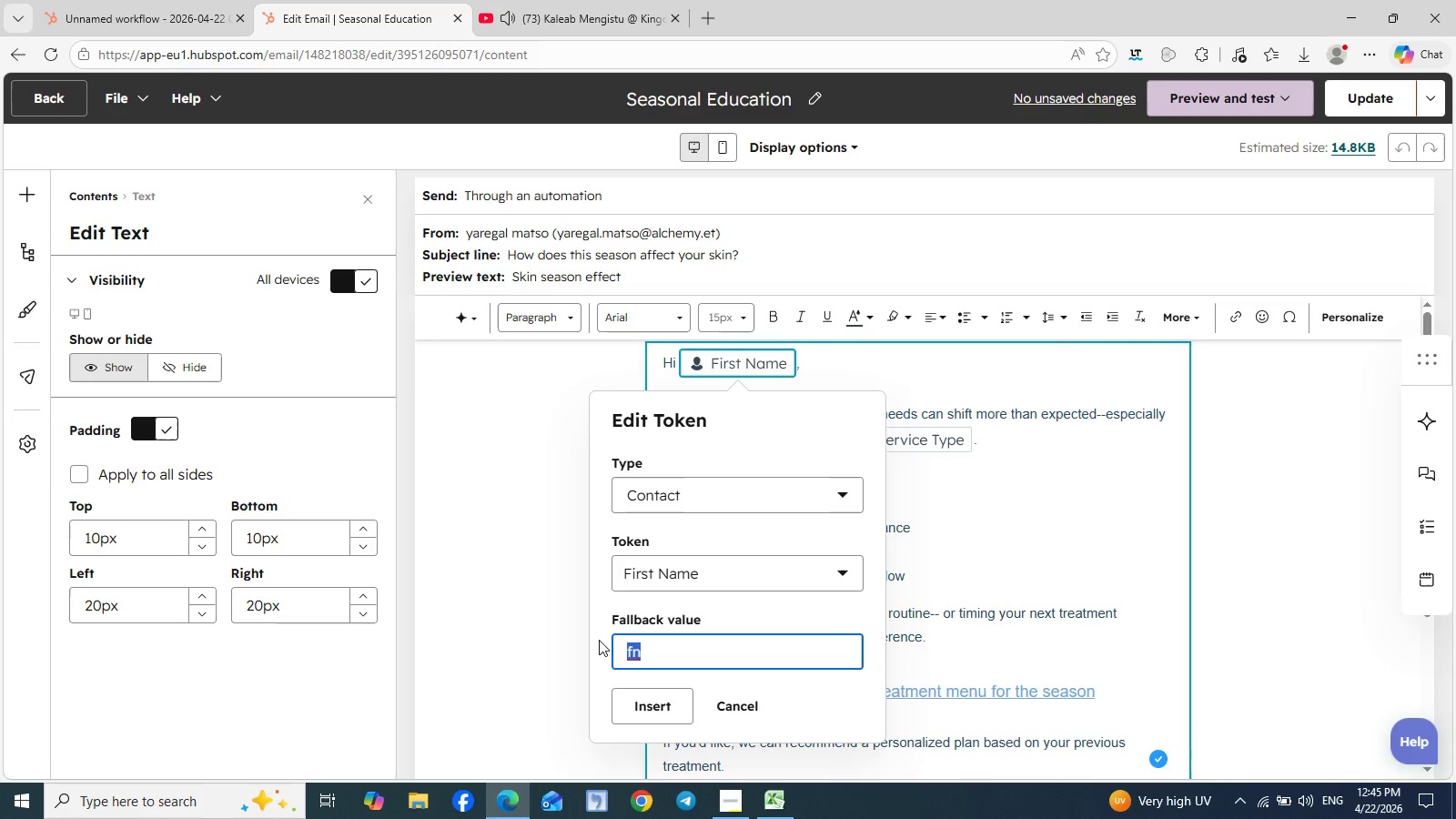 
type(First Name)
 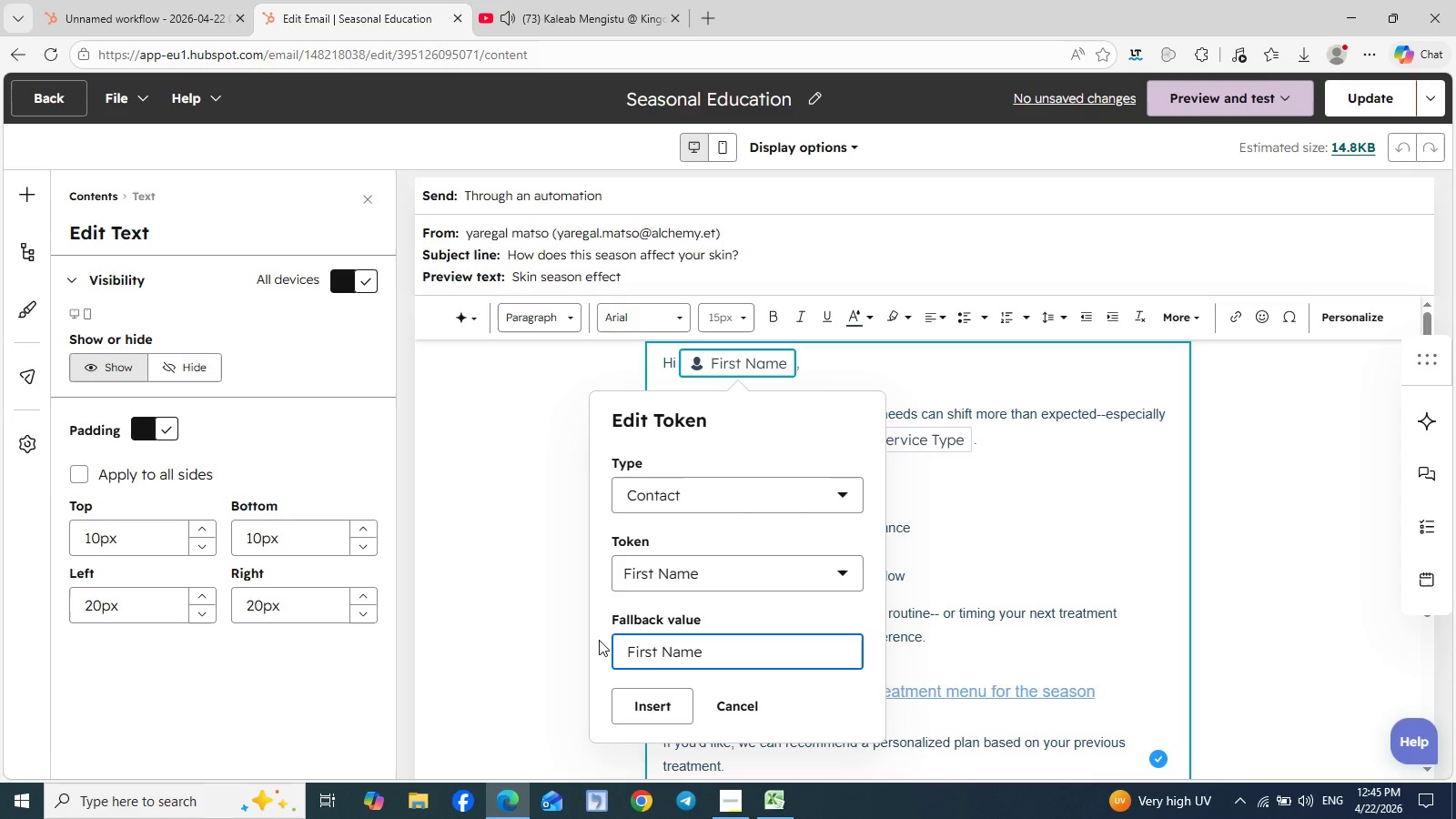 
left_click([655, 707])
 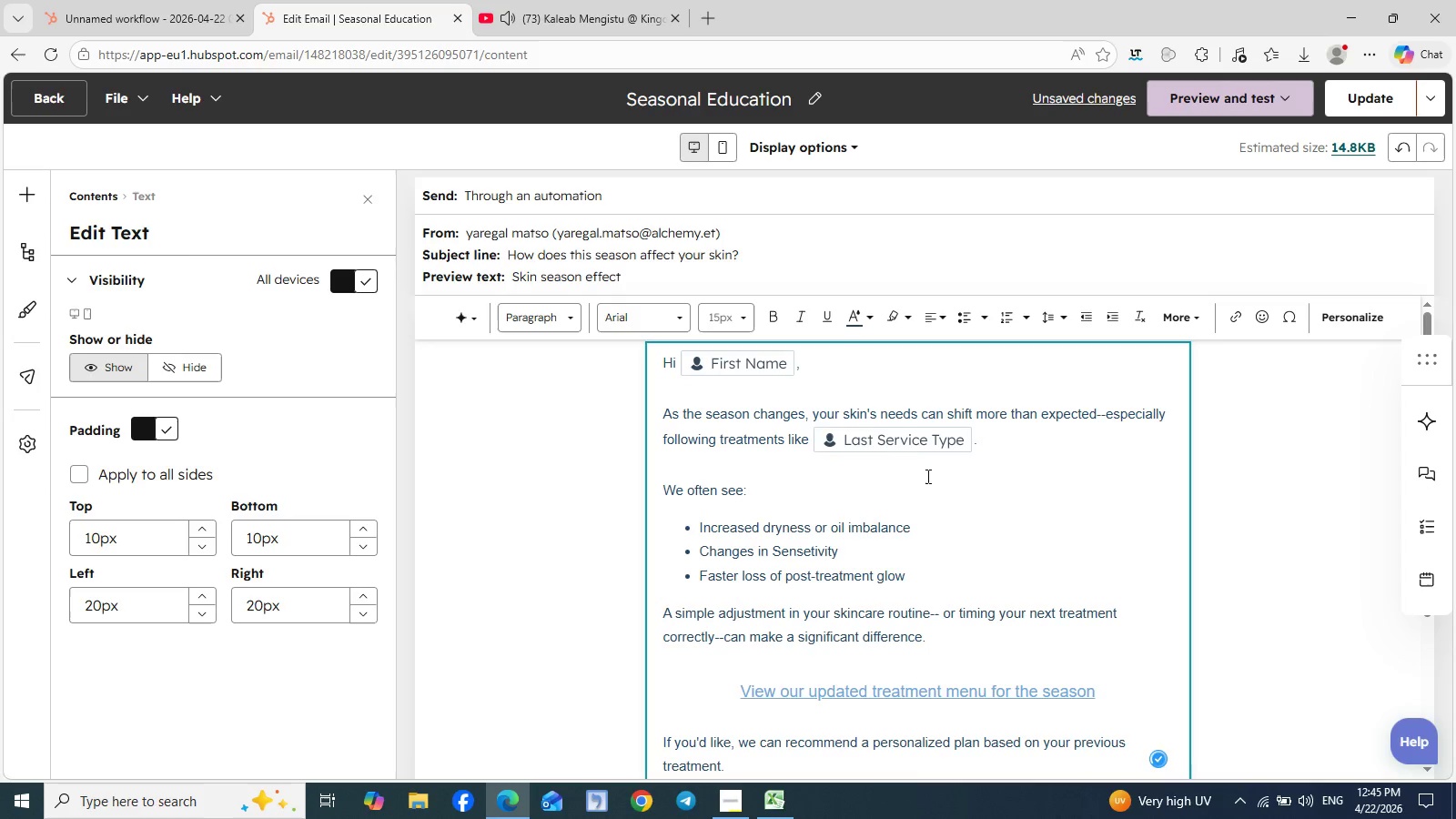 
left_click([923, 445])
 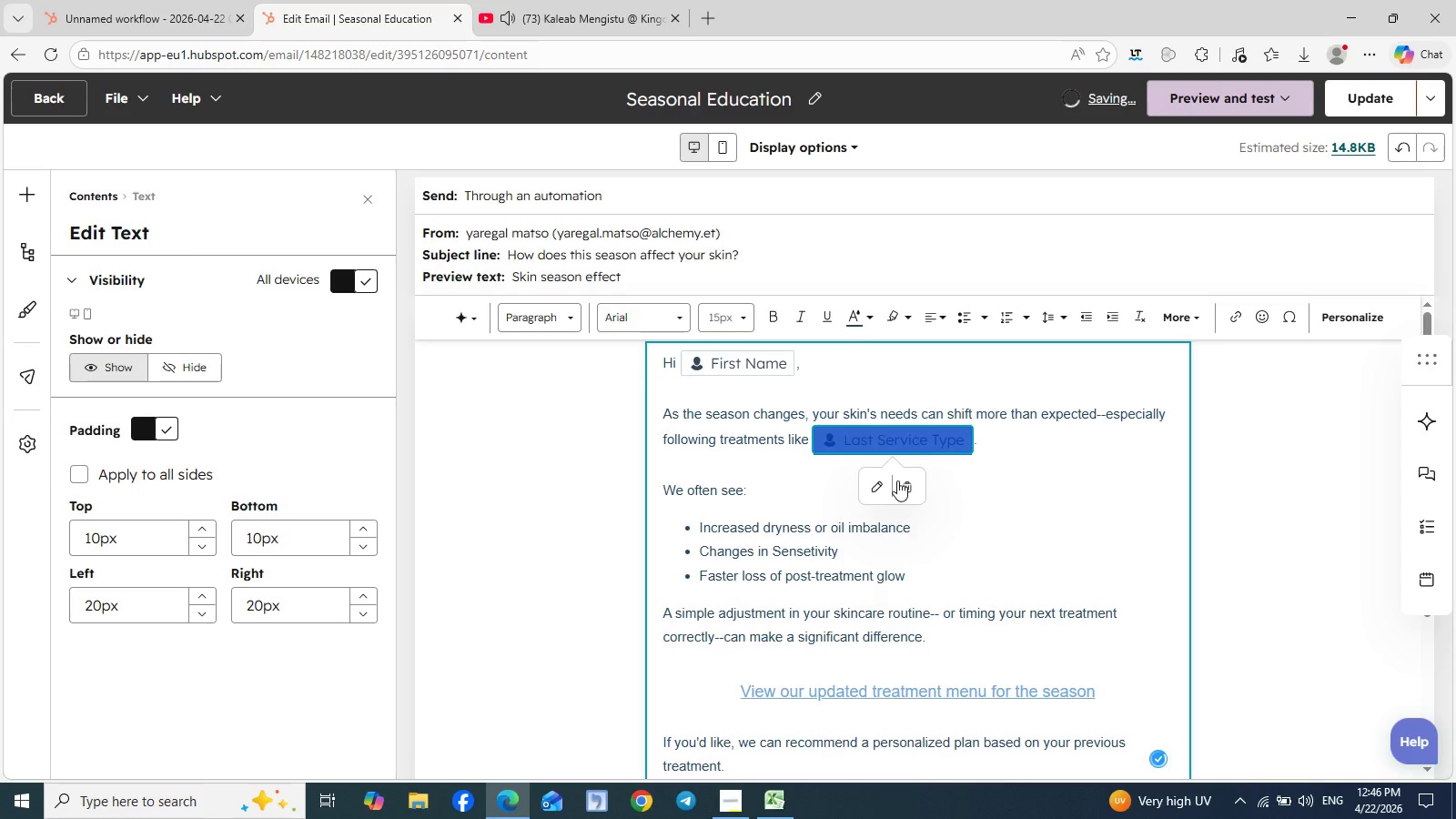 
left_click([879, 487])
 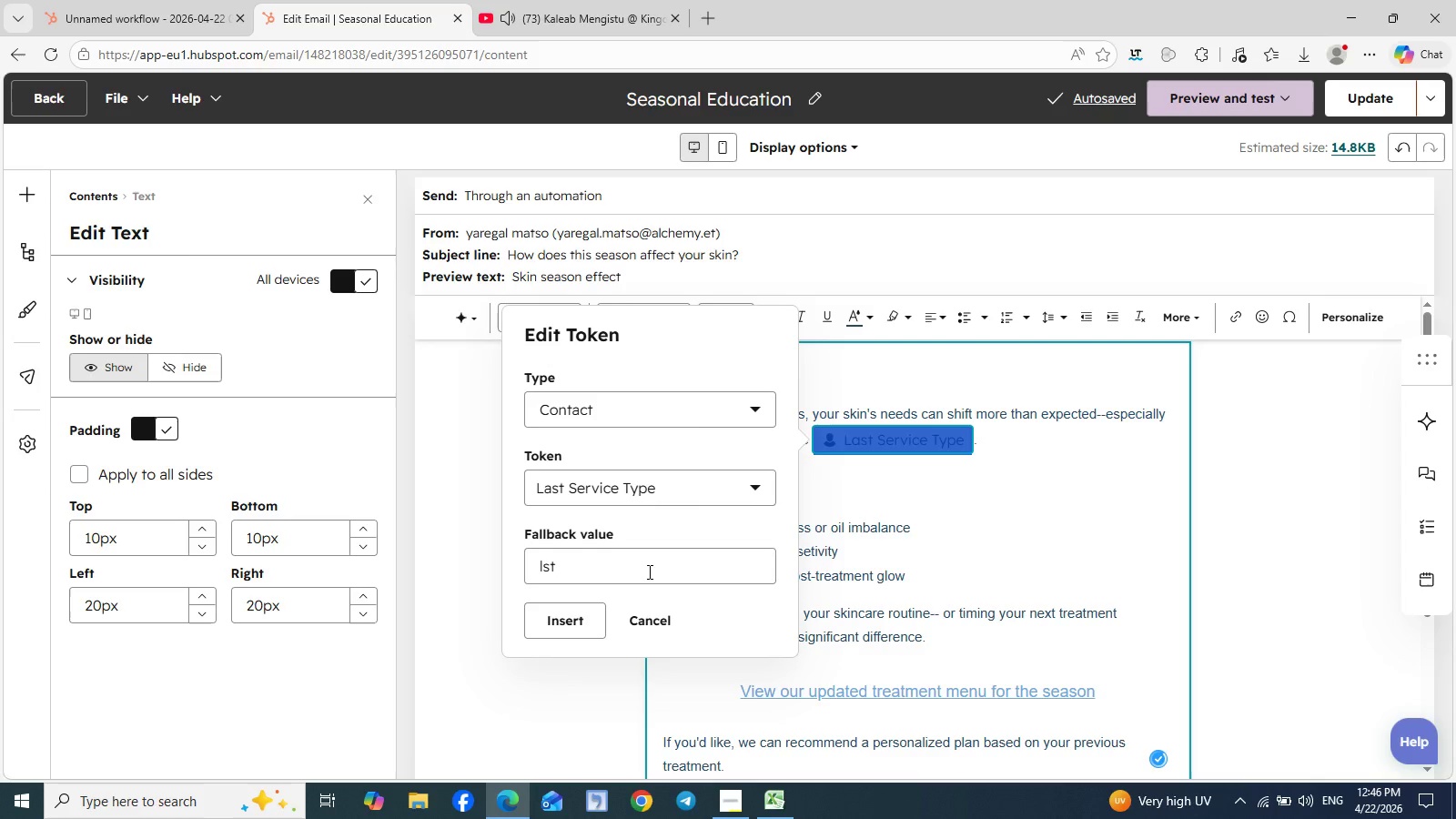 
double_click([645, 571])
 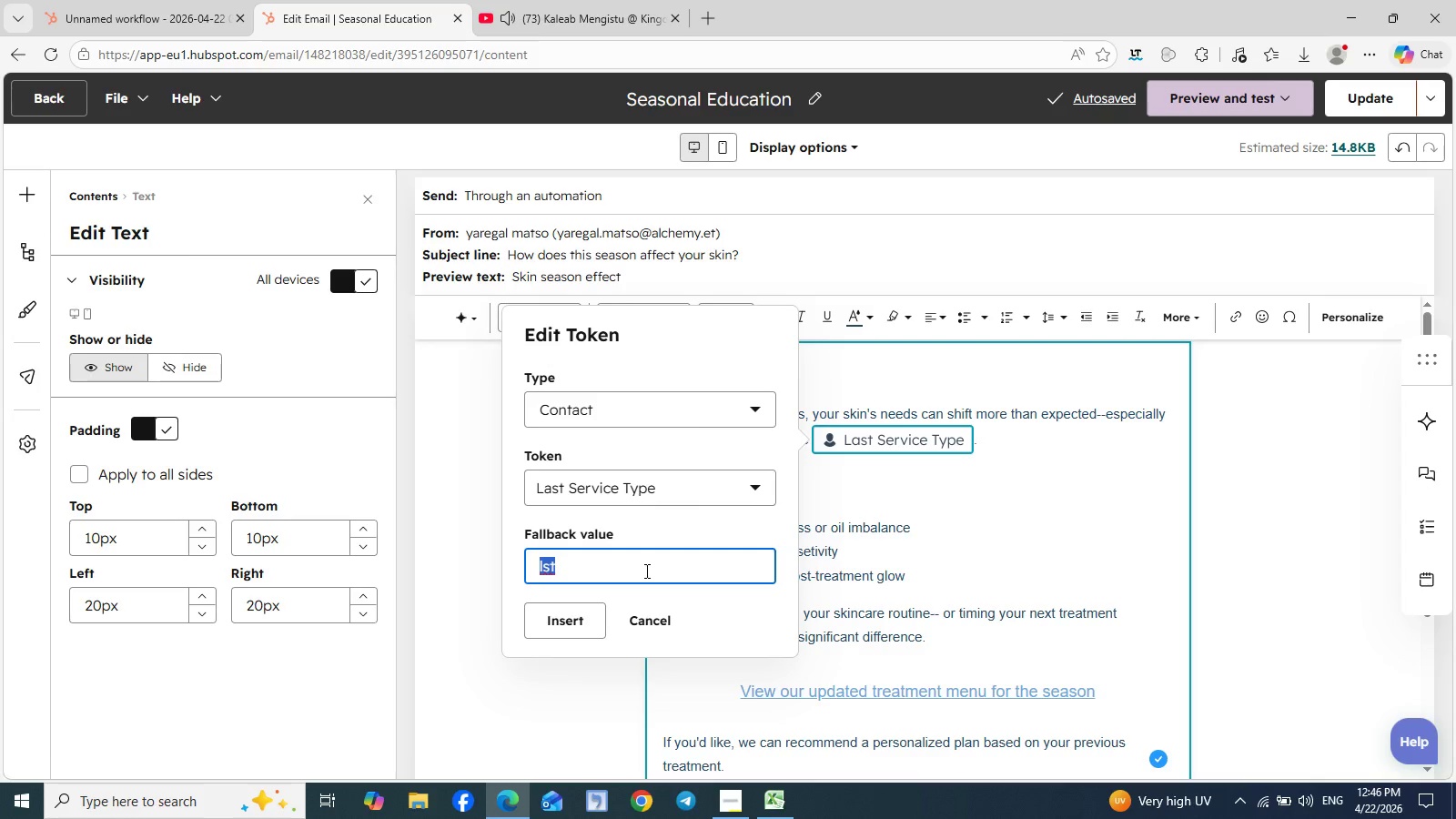 
type(Last Service Type)
 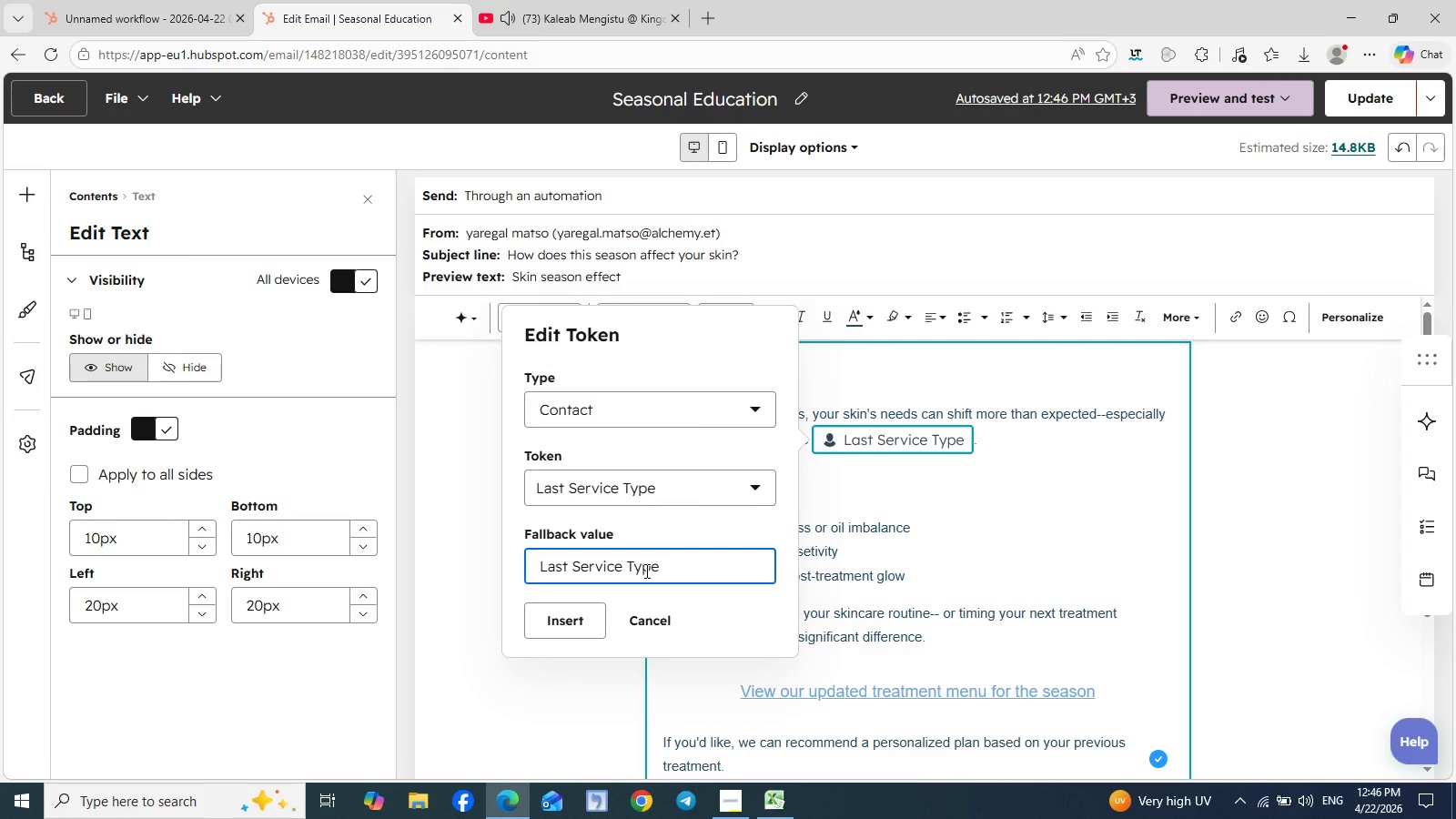 
left_click([565, 624])
 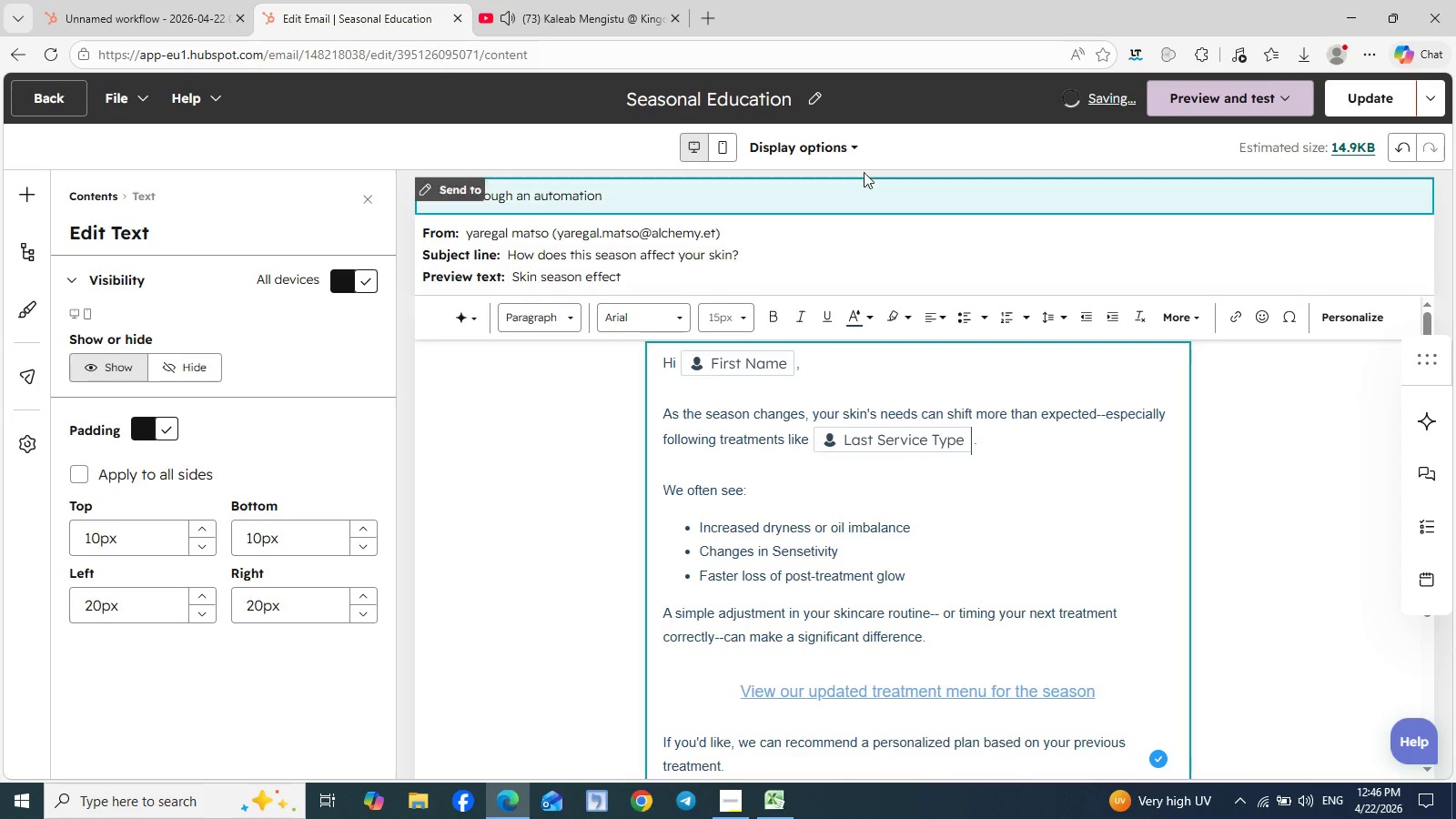 
left_click([720, 146])
 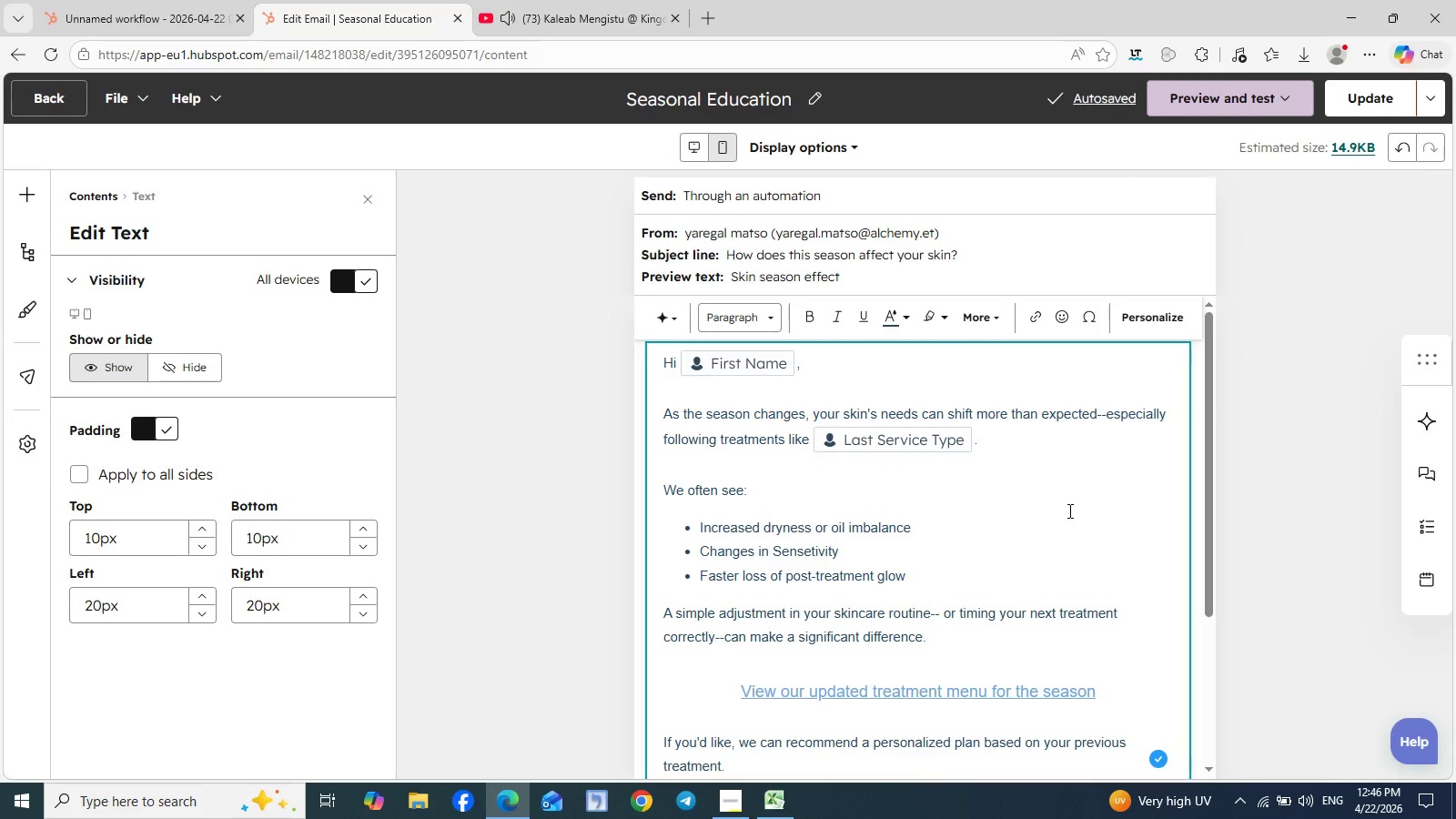 
scroll: coordinate [1010, 526], scroll_direction: none, amount: 0.0
 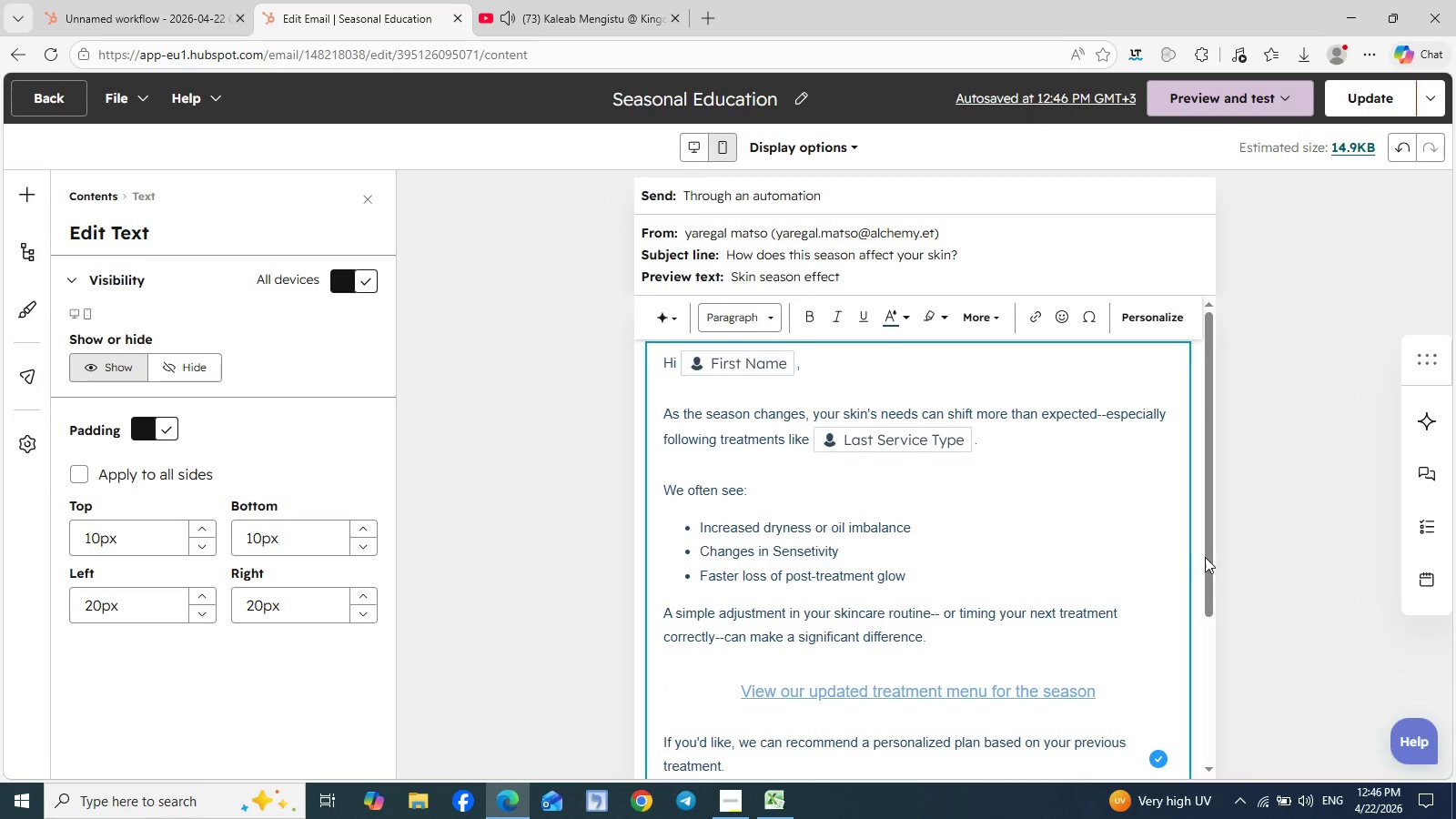 
left_click_drag(start_coordinate=[1208, 557], to_coordinate=[1207, 548])
 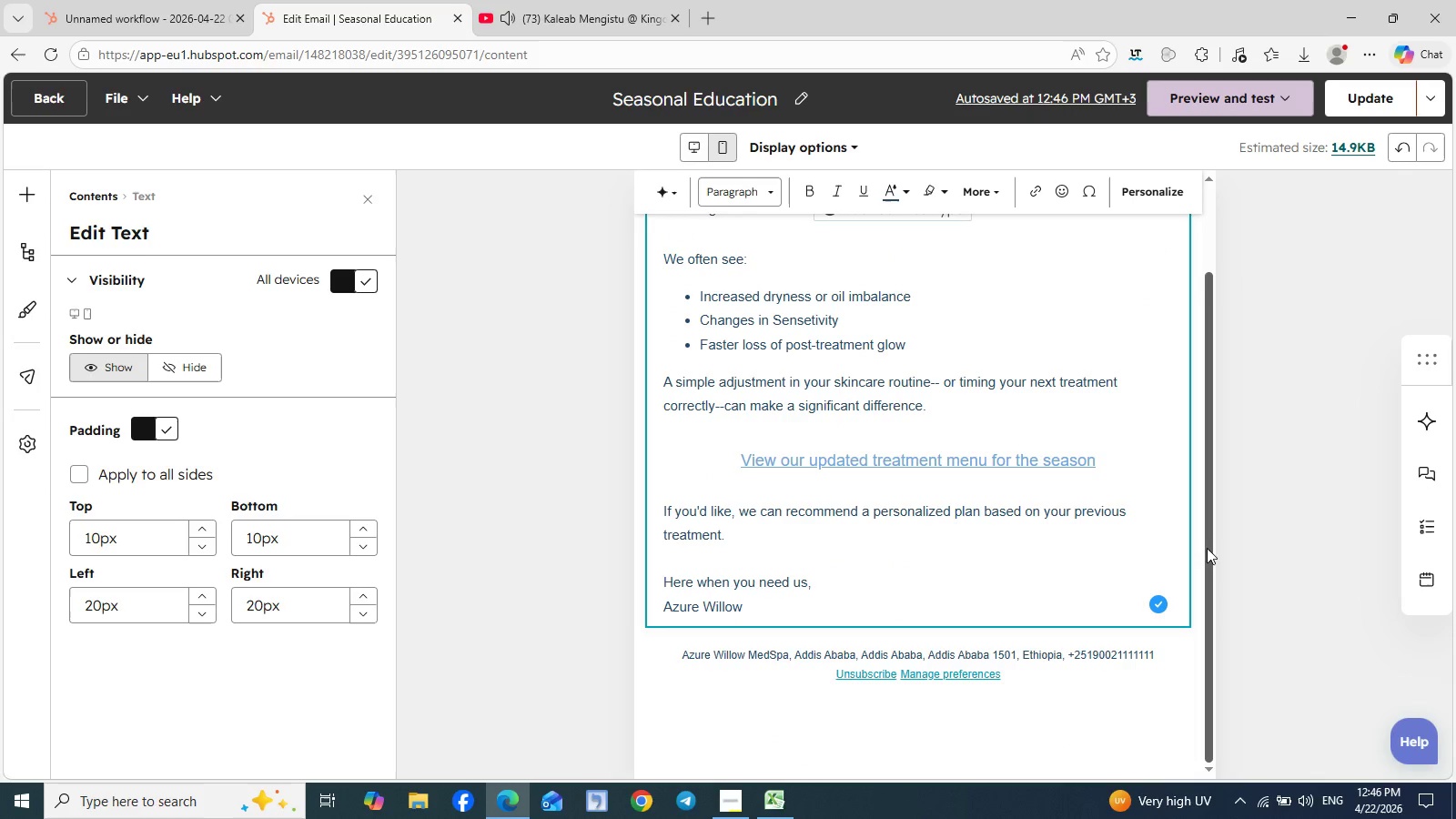 
left_click_drag(start_coordinate=[1207, 548], to_coordinate=[1200, 468])
 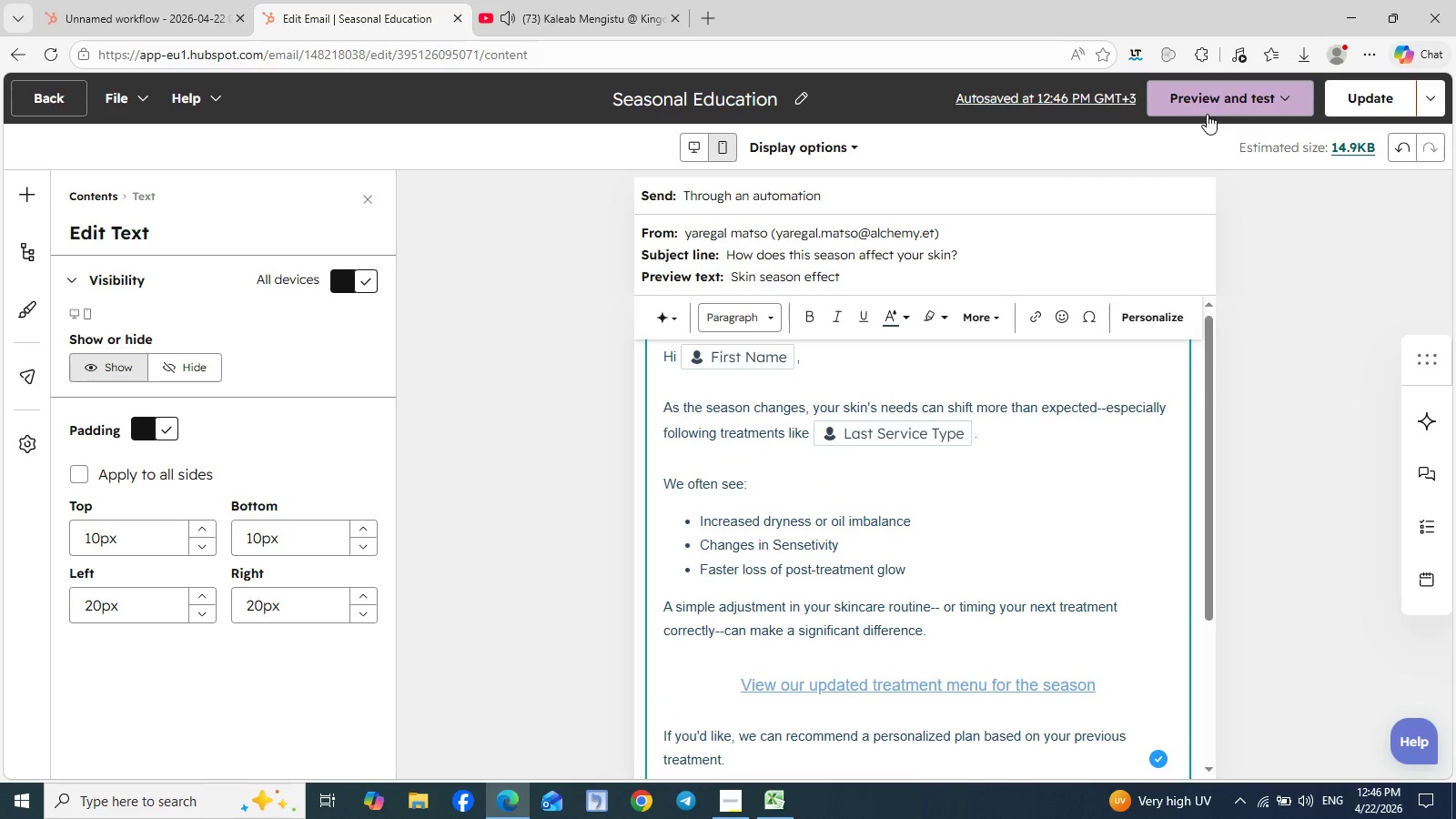 
left_click([1196, 103])
 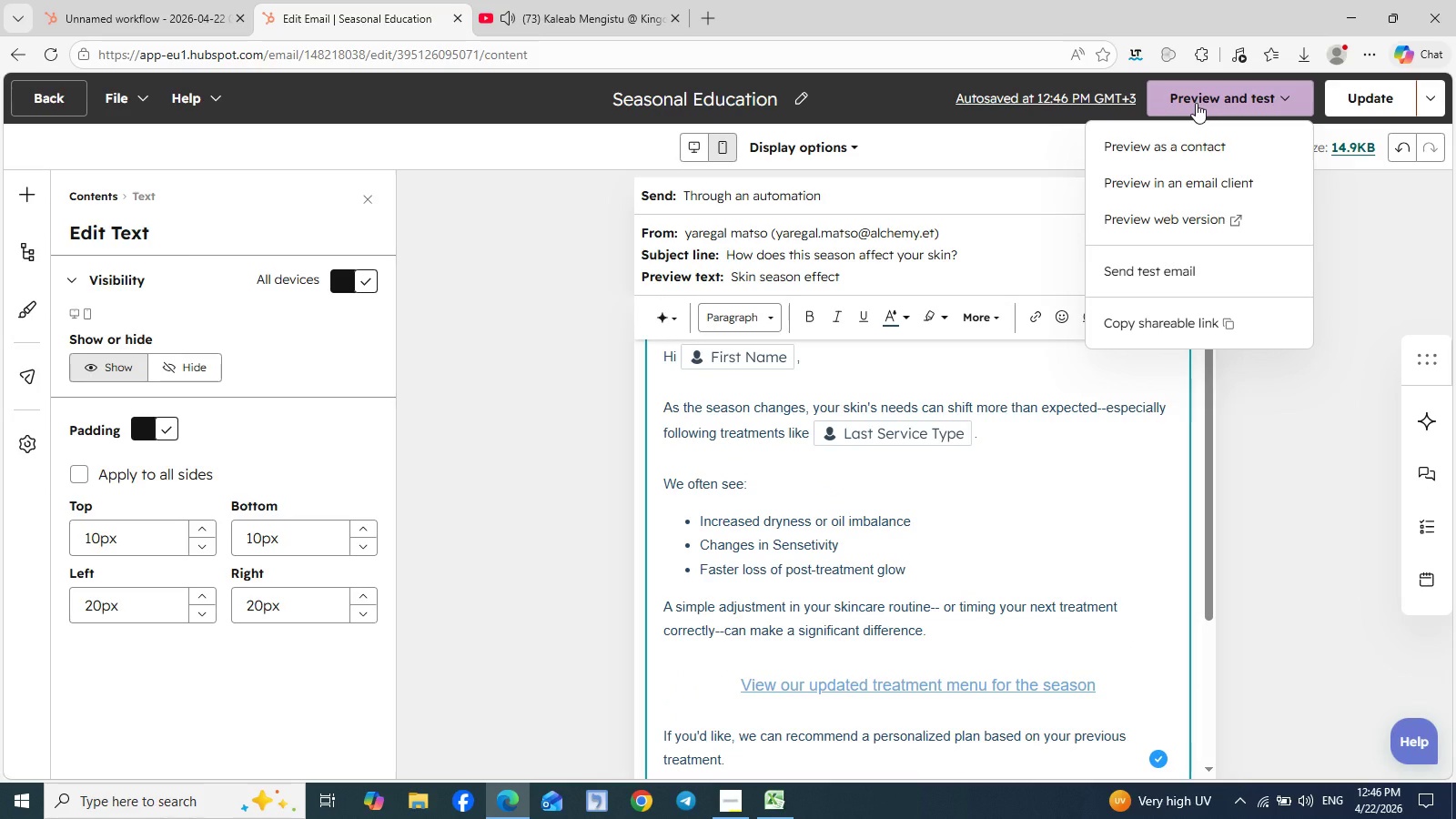 
wait(11.21)
 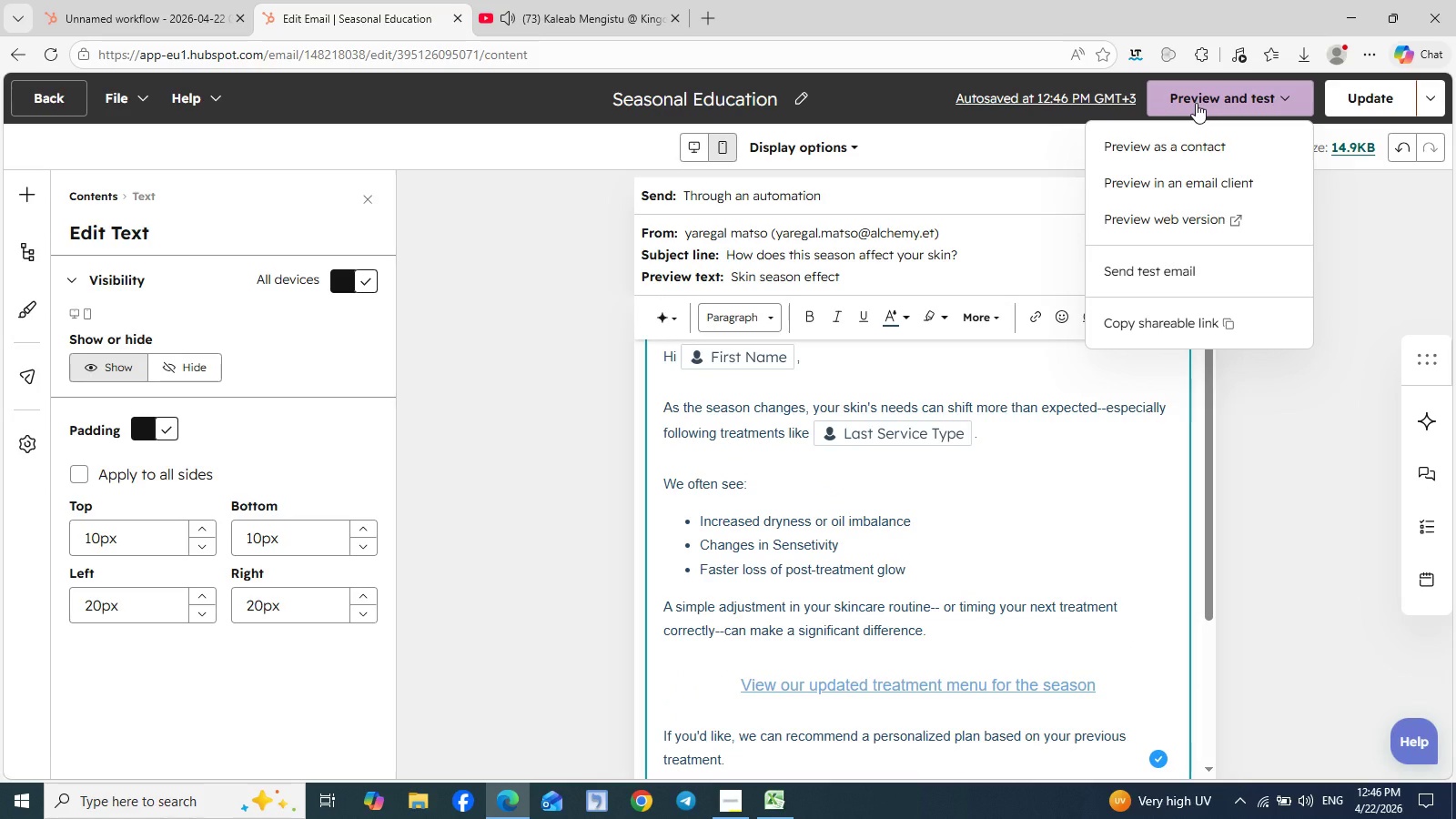 
mouse_move([718, 768])
 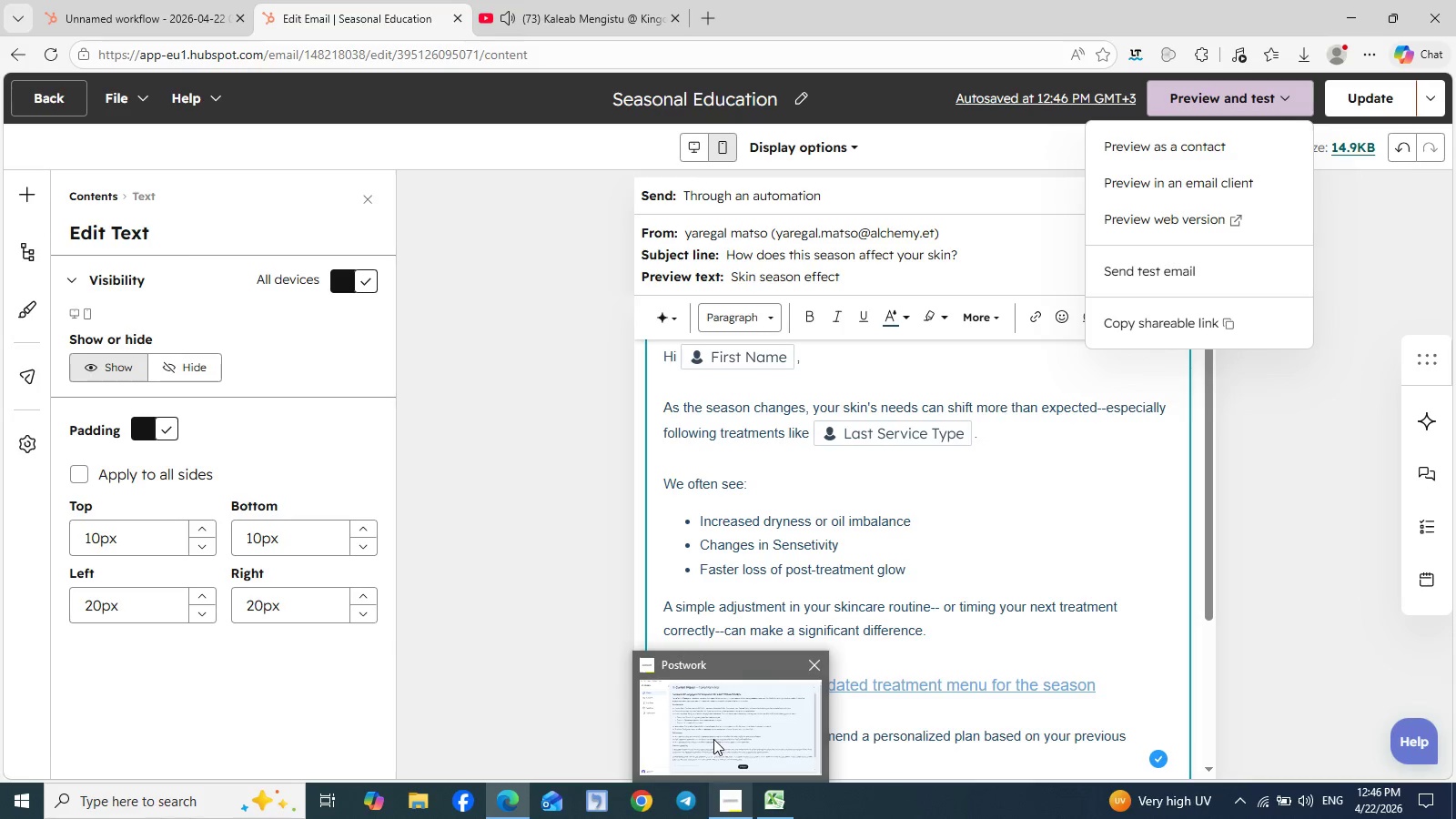 
left_click([713, 739])